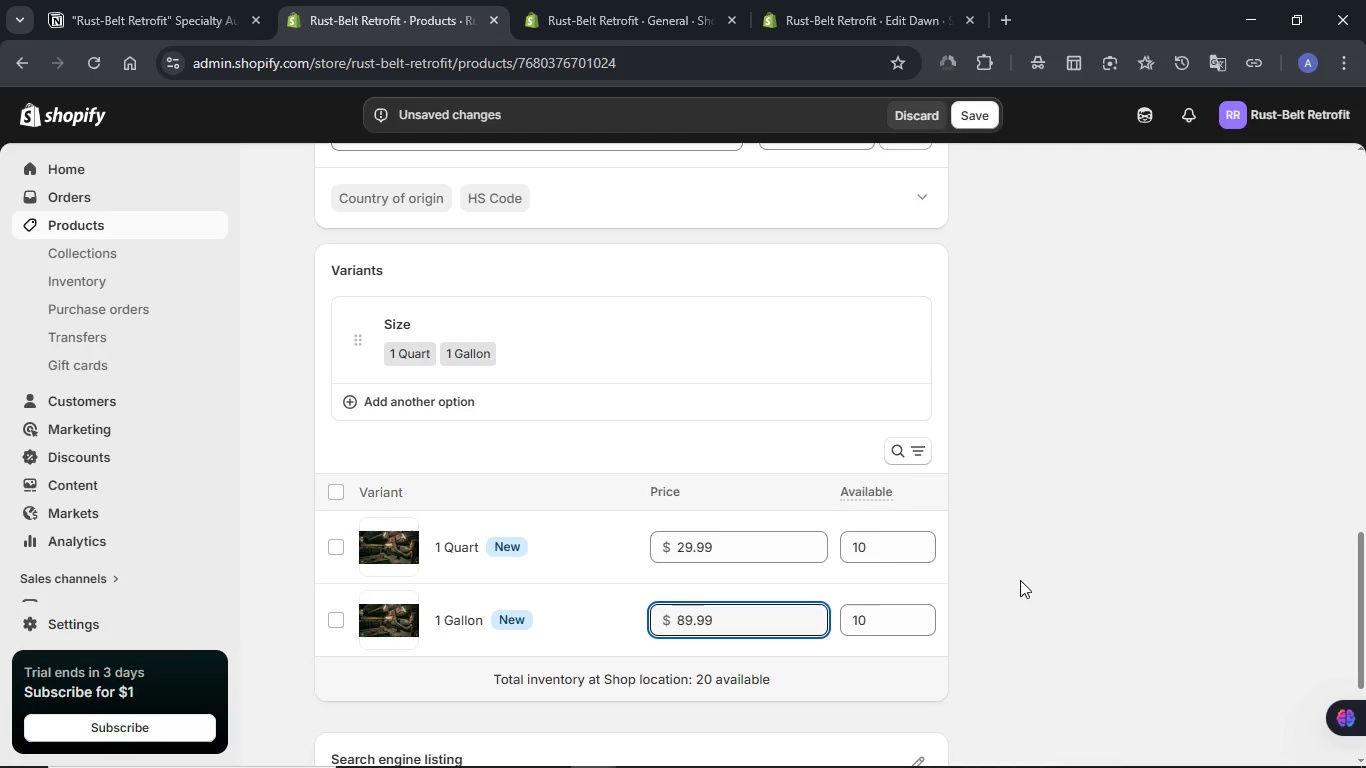 
scroll: coordinate [676, 655], scroll_direction: down, amount: 2.0
 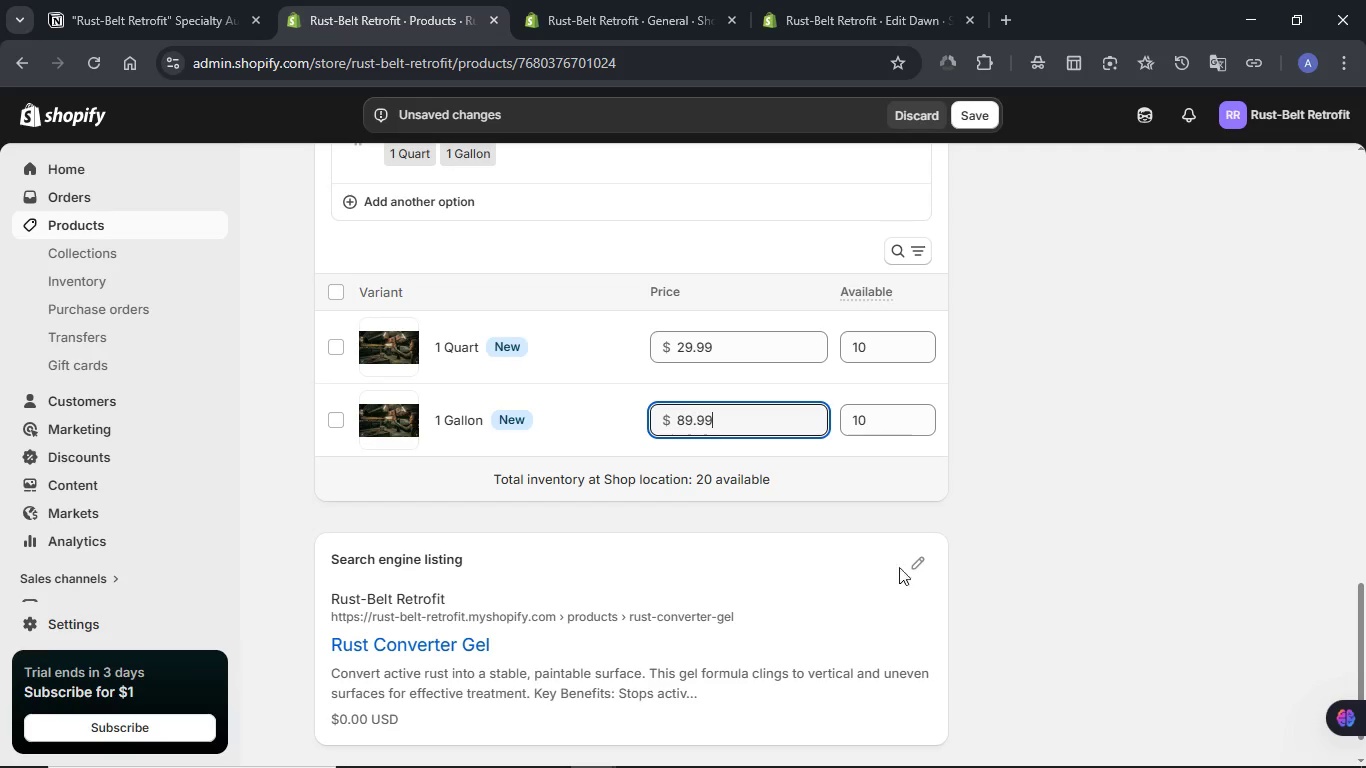 
left_click([918, 562])
 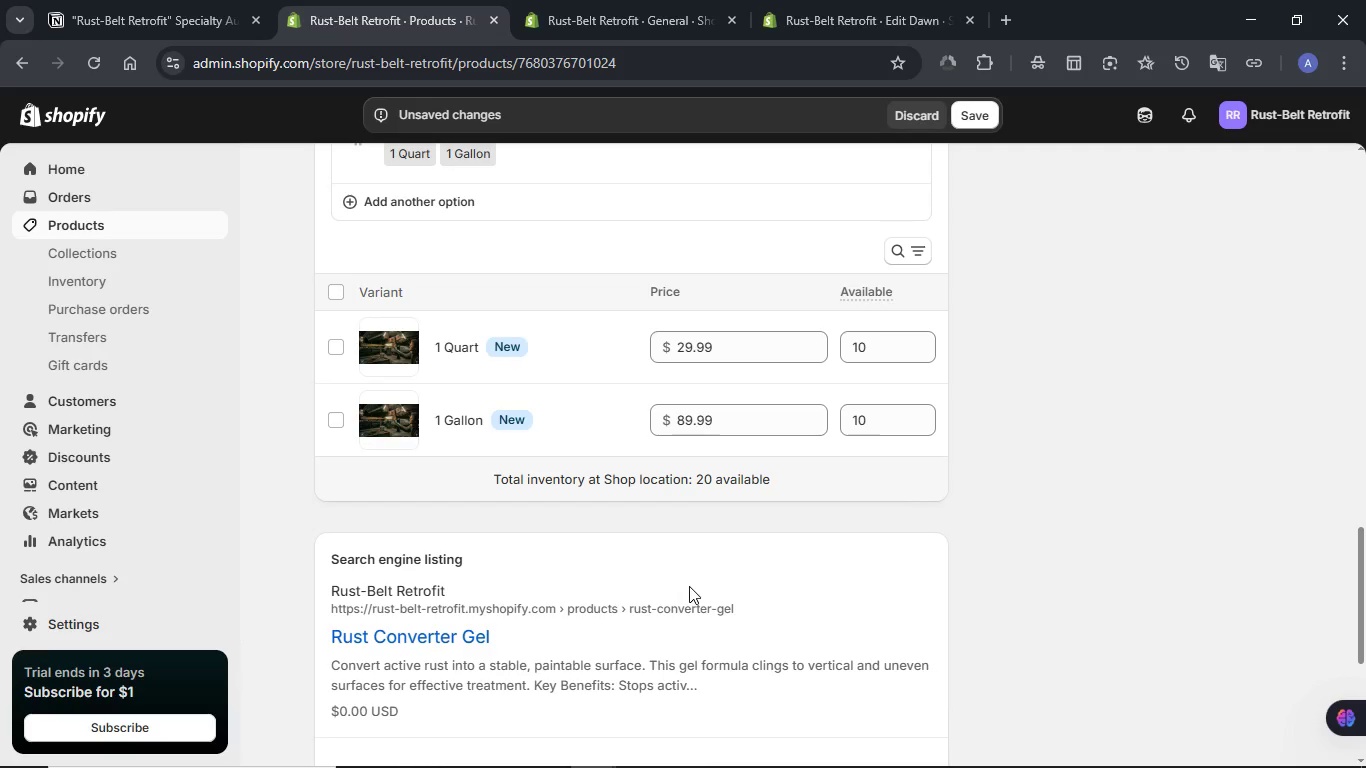 
scroll: coordinate [677, 588], scroll_direction: down, amount: 2.0
 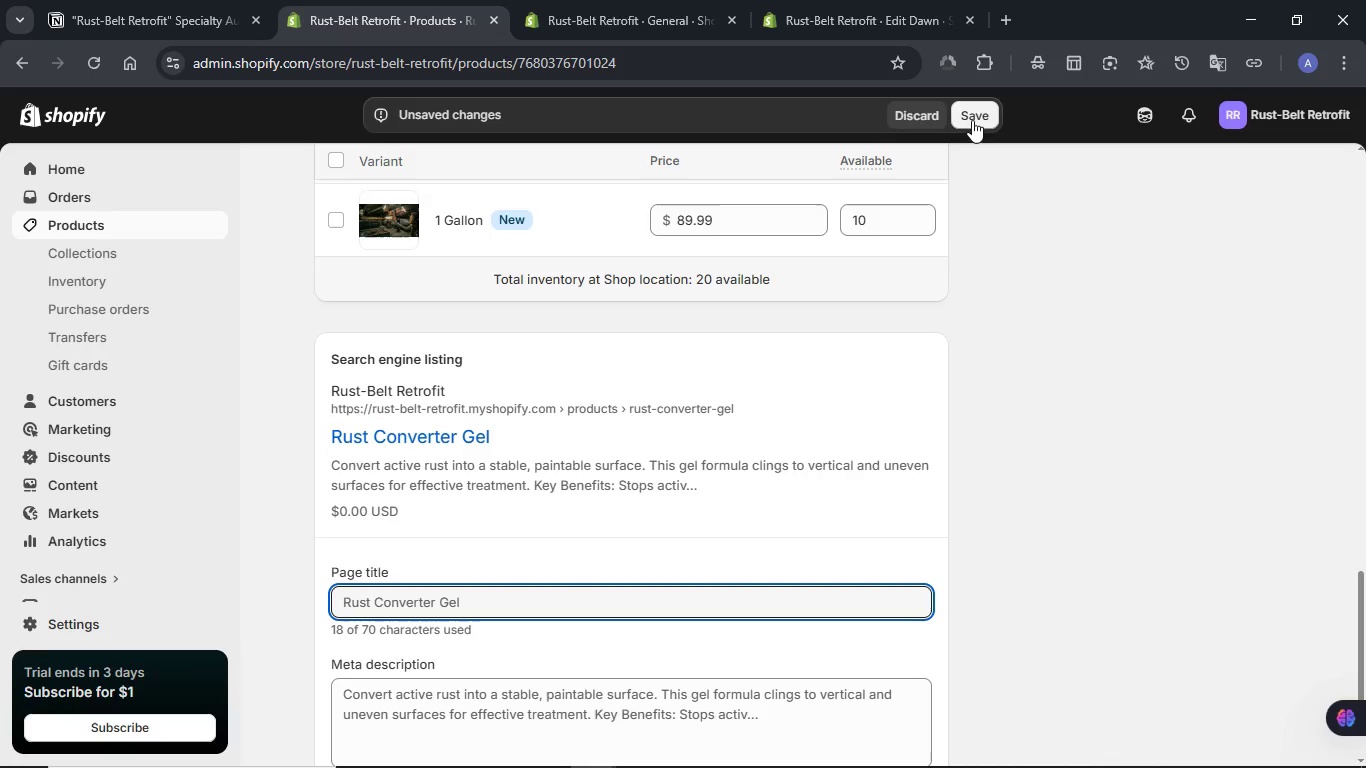 
left_click([164, 3])
 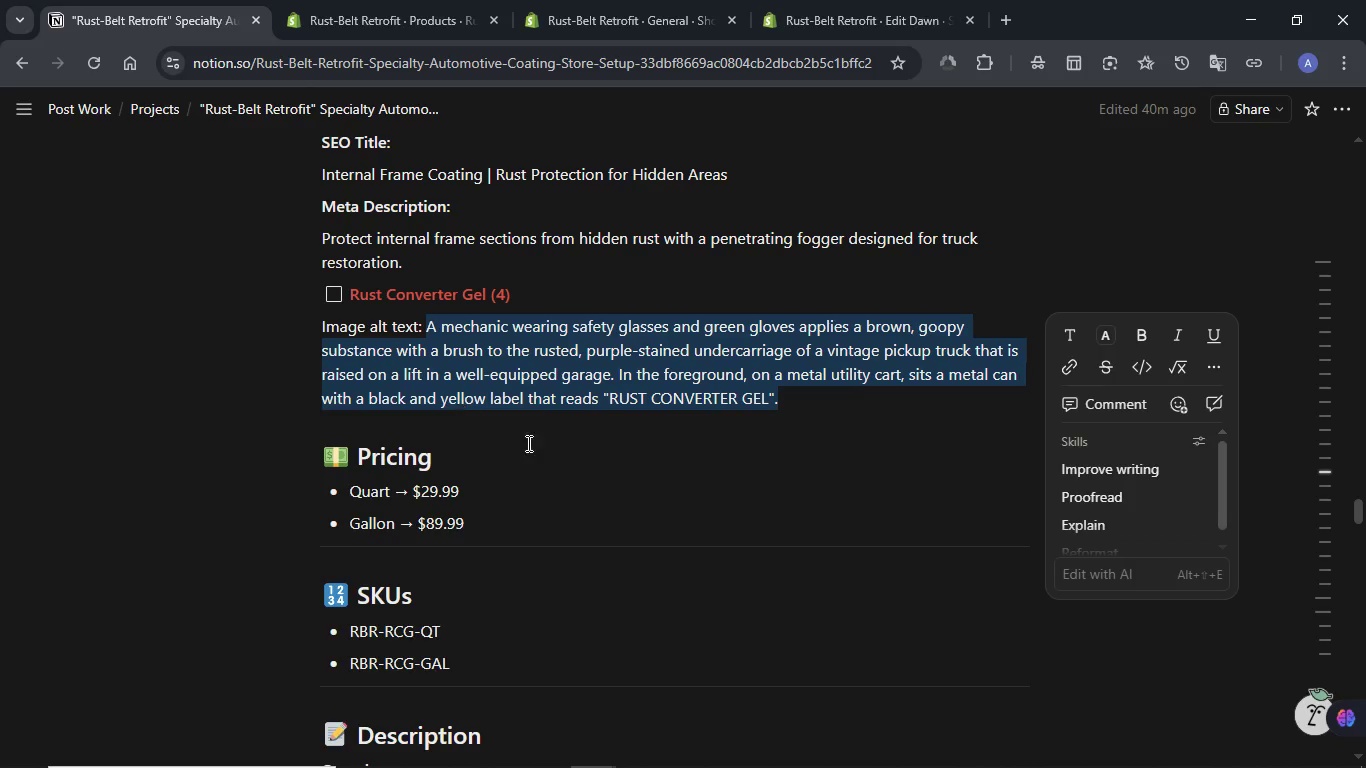 
left_click([552, 443])
 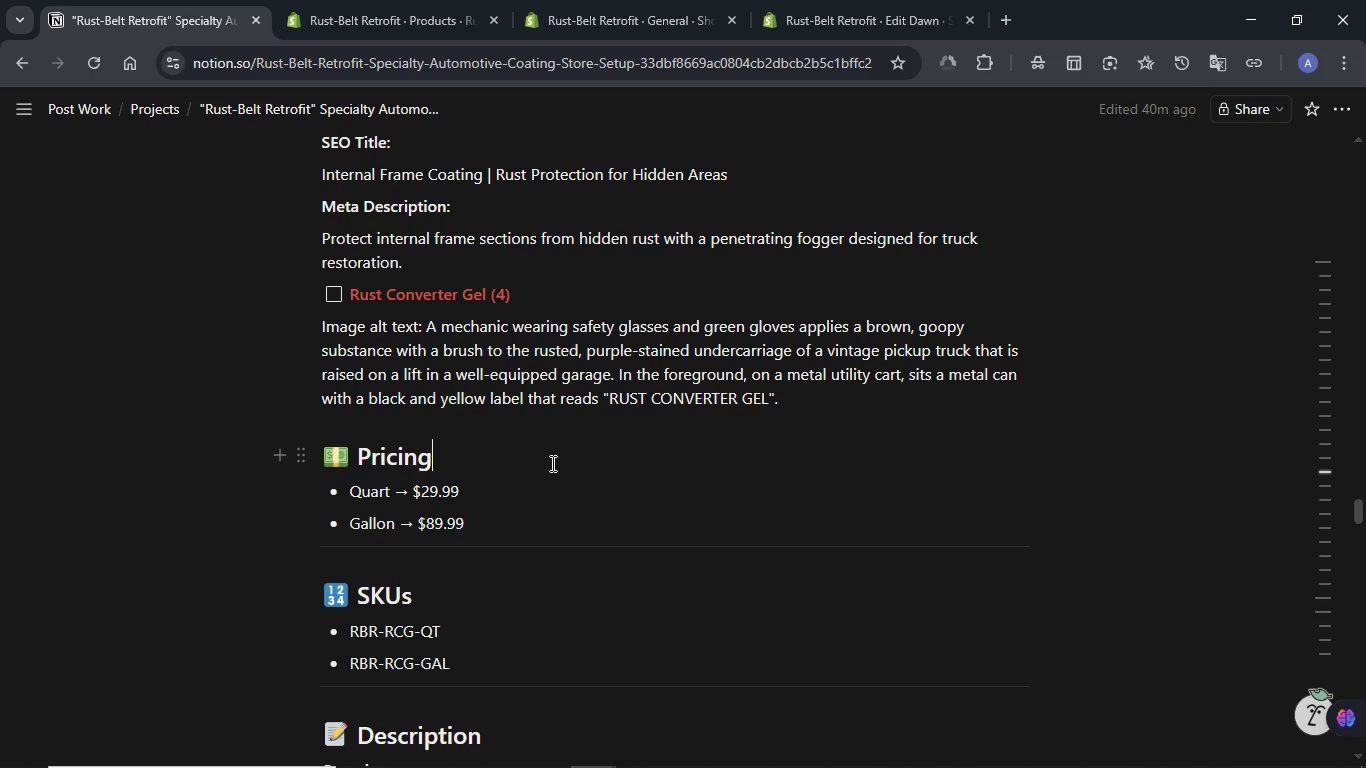 
scroll: coordinate [551, 463], scroll_direction: down, amount: 5.0
 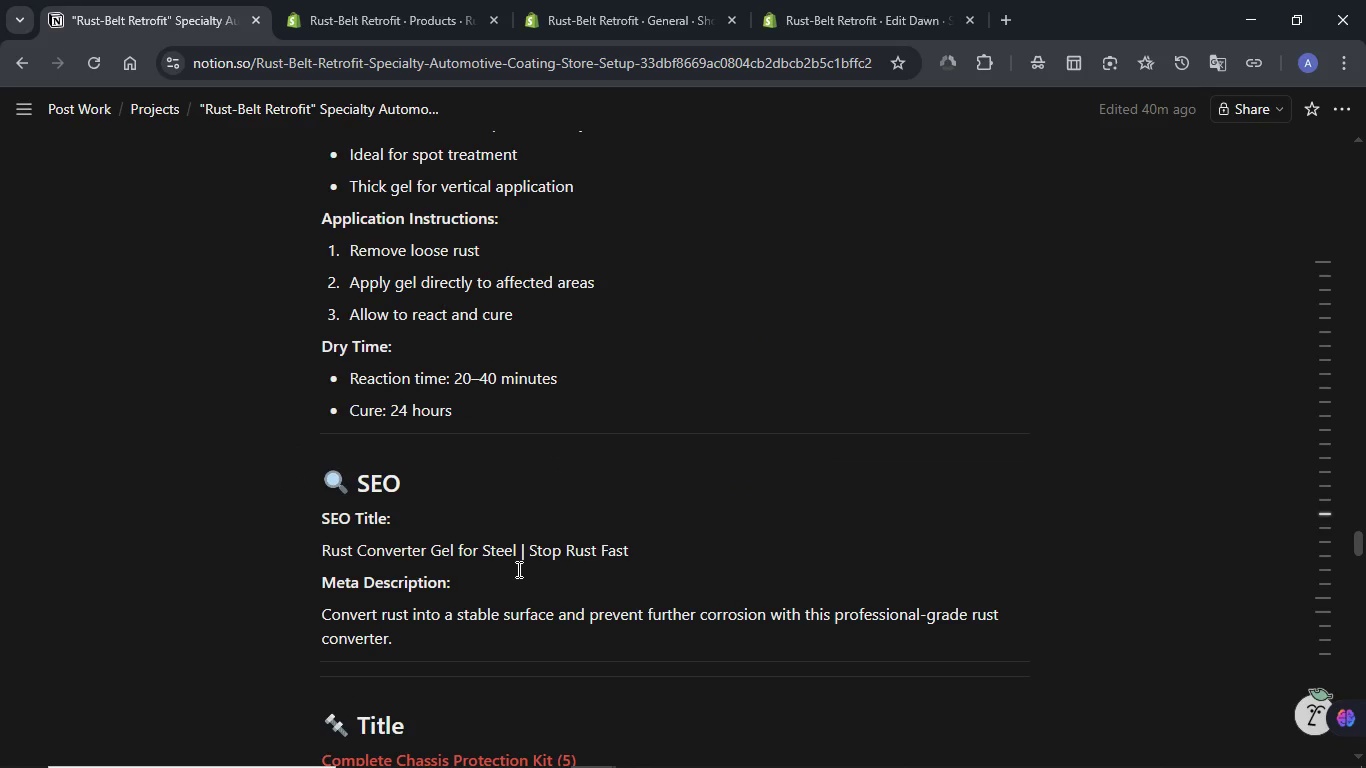 
double_click([517, 554])
 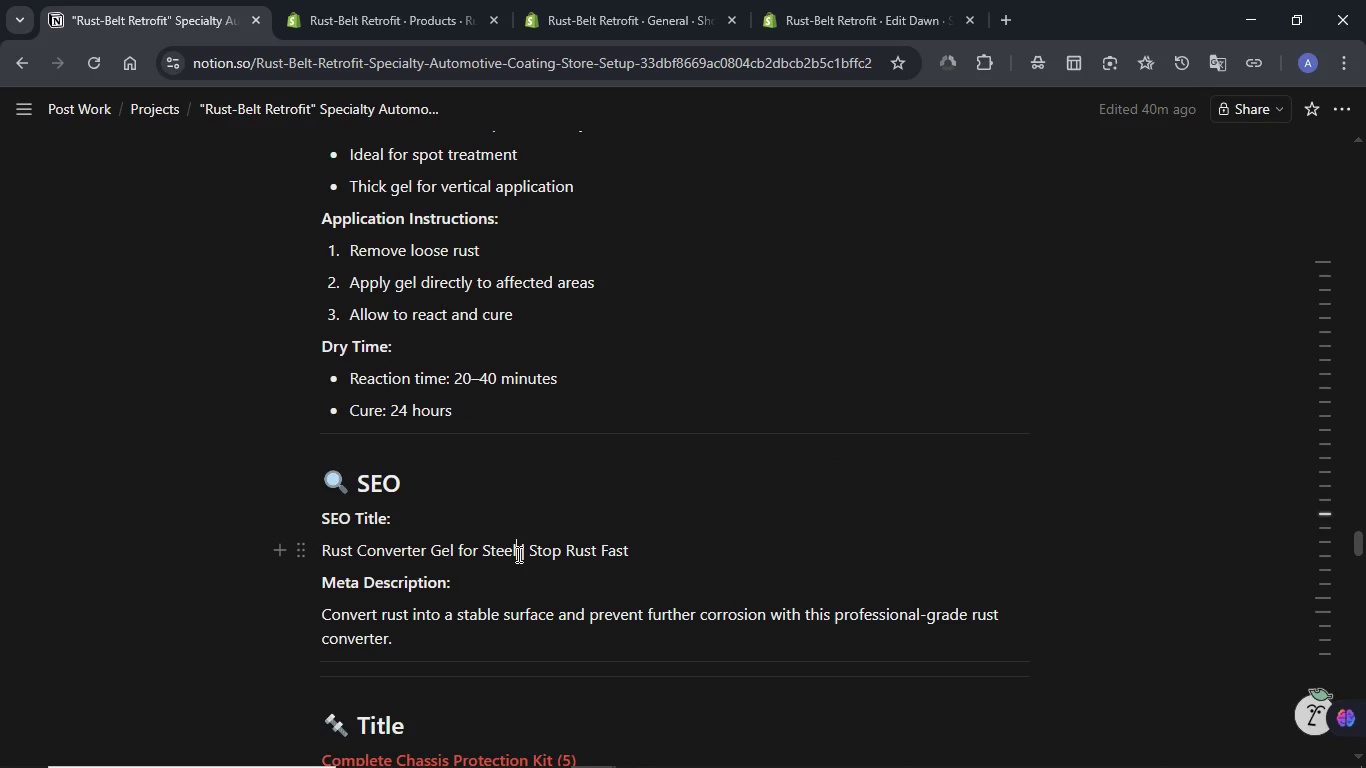 
triple_click([517, 554])
 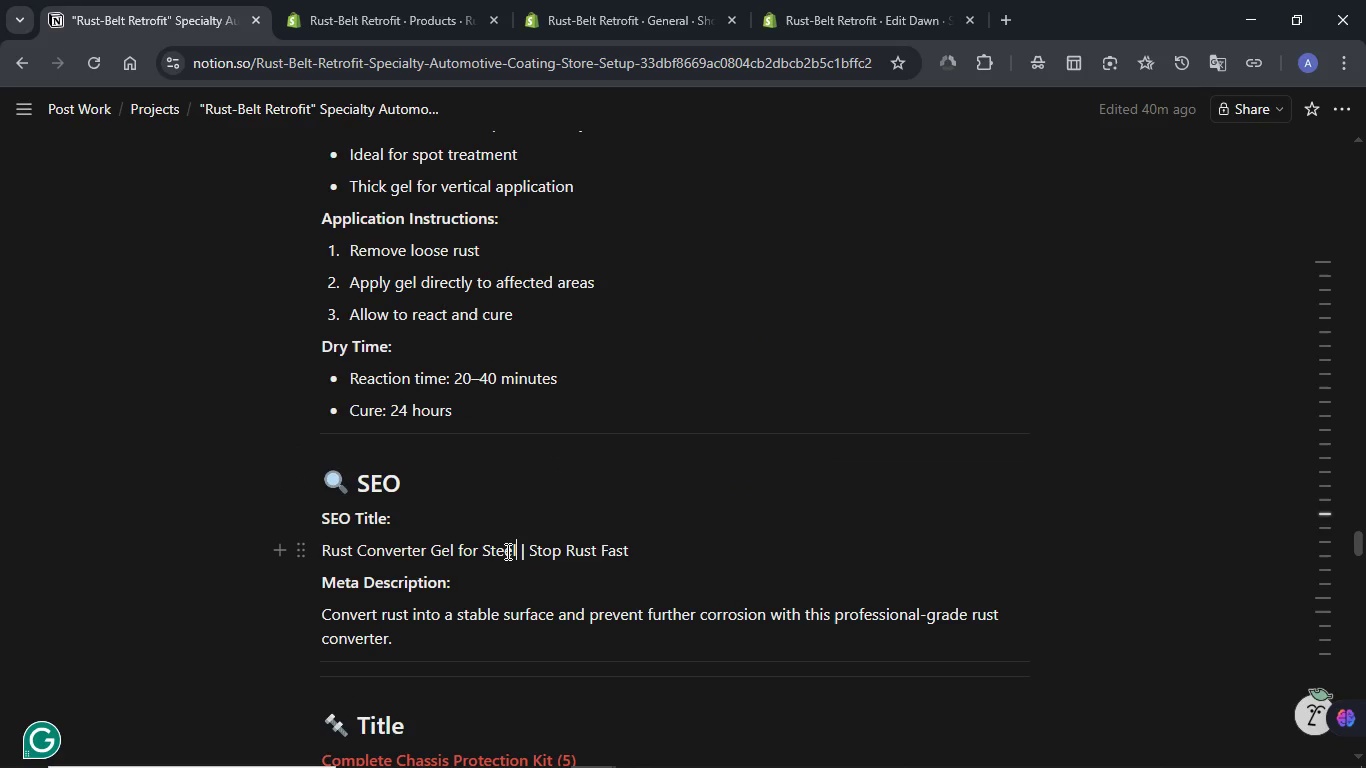 
double_click([506, 551])
 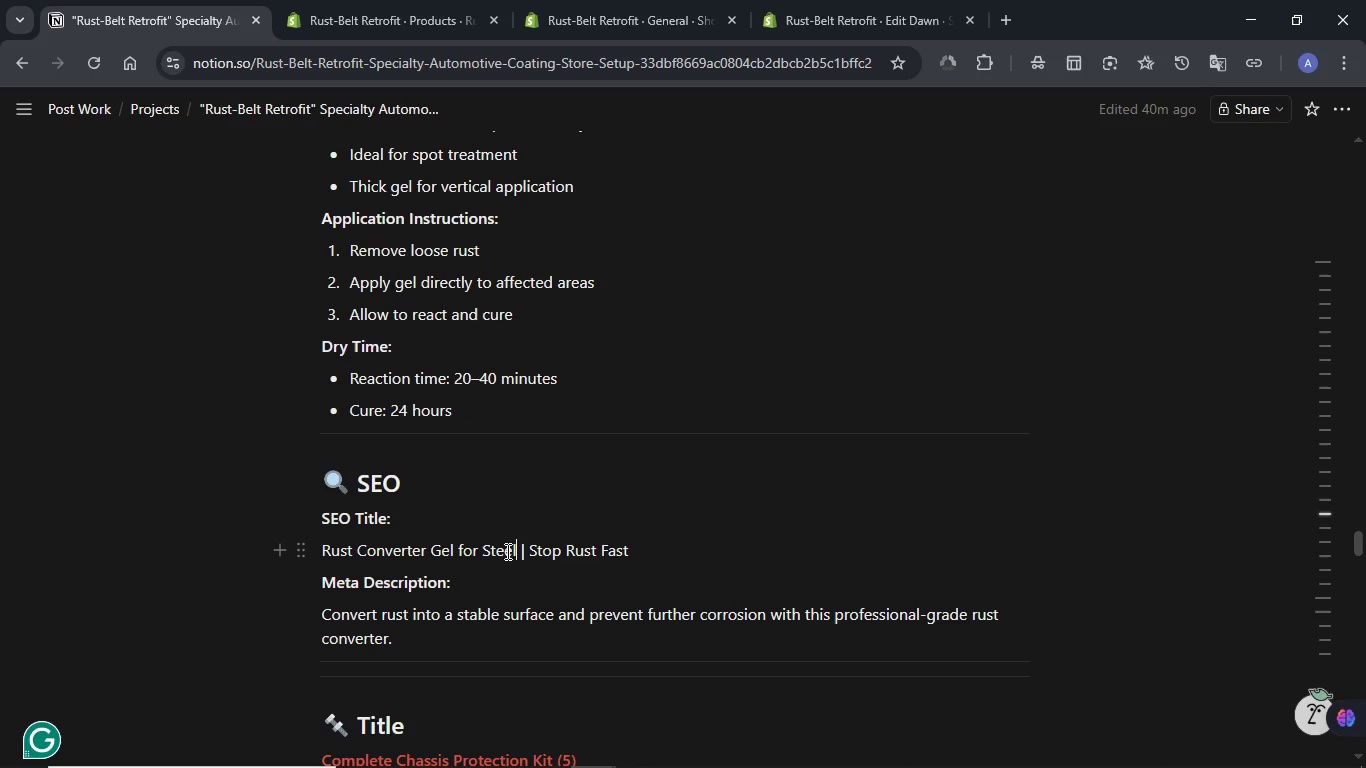 
triple_click([506, 551])
 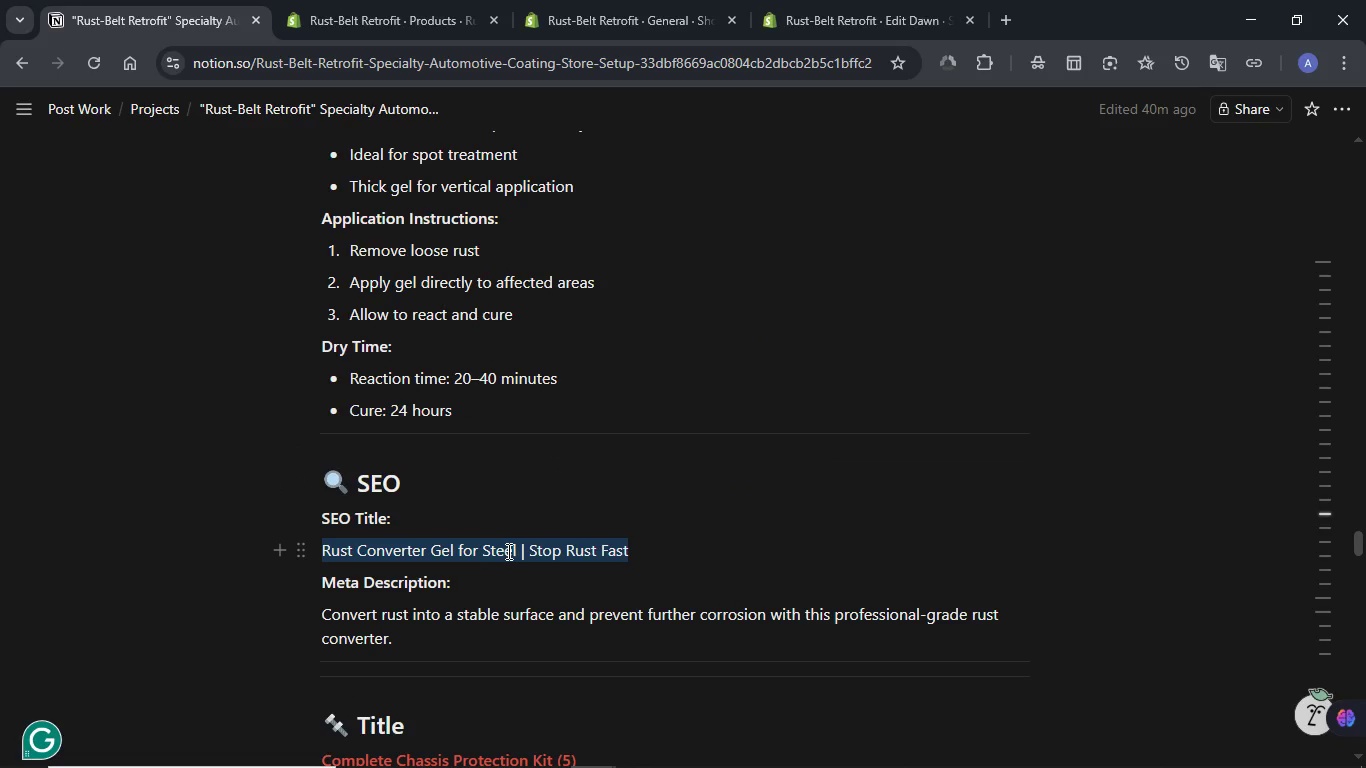 
key(Control+C)
 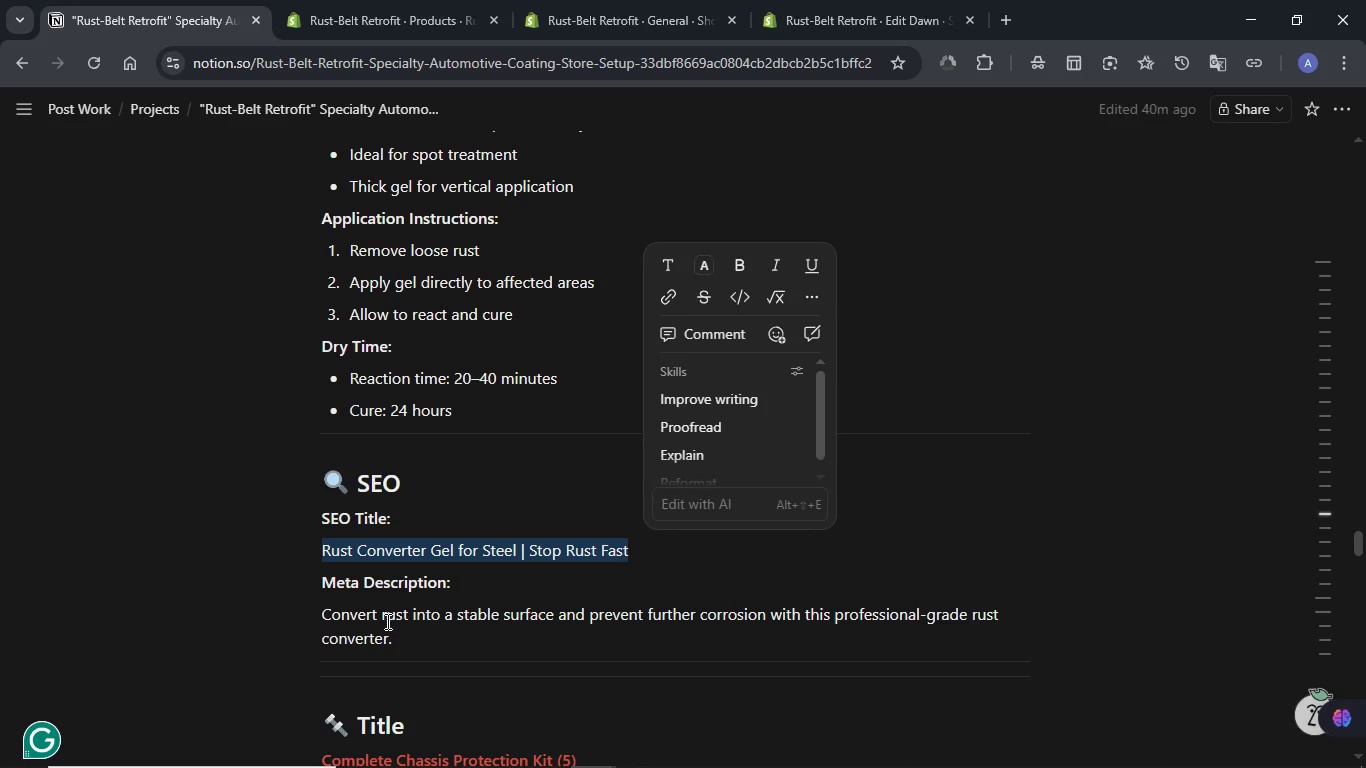 
left_click([386, 621])
 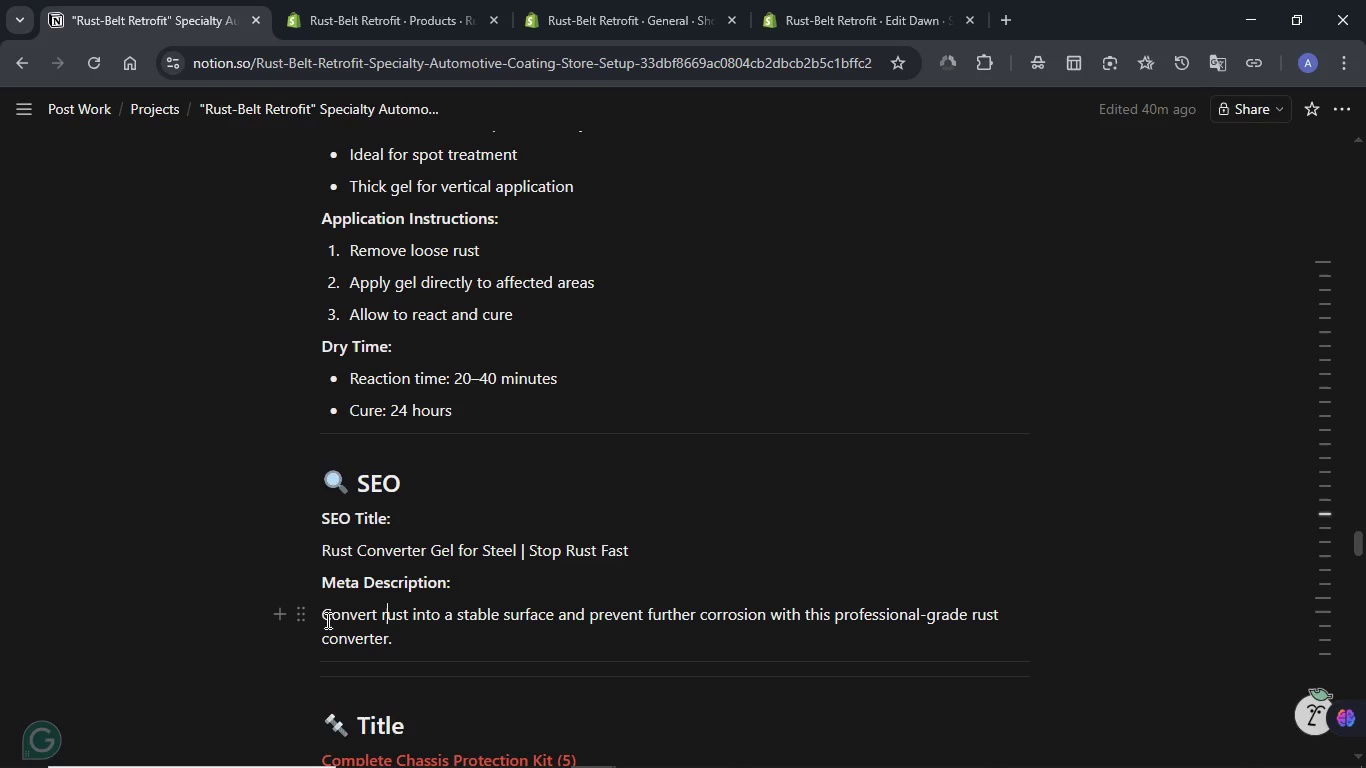 
left_click_drag(start_coordinate=[325, 620], to_coordinate=[402, 642])
 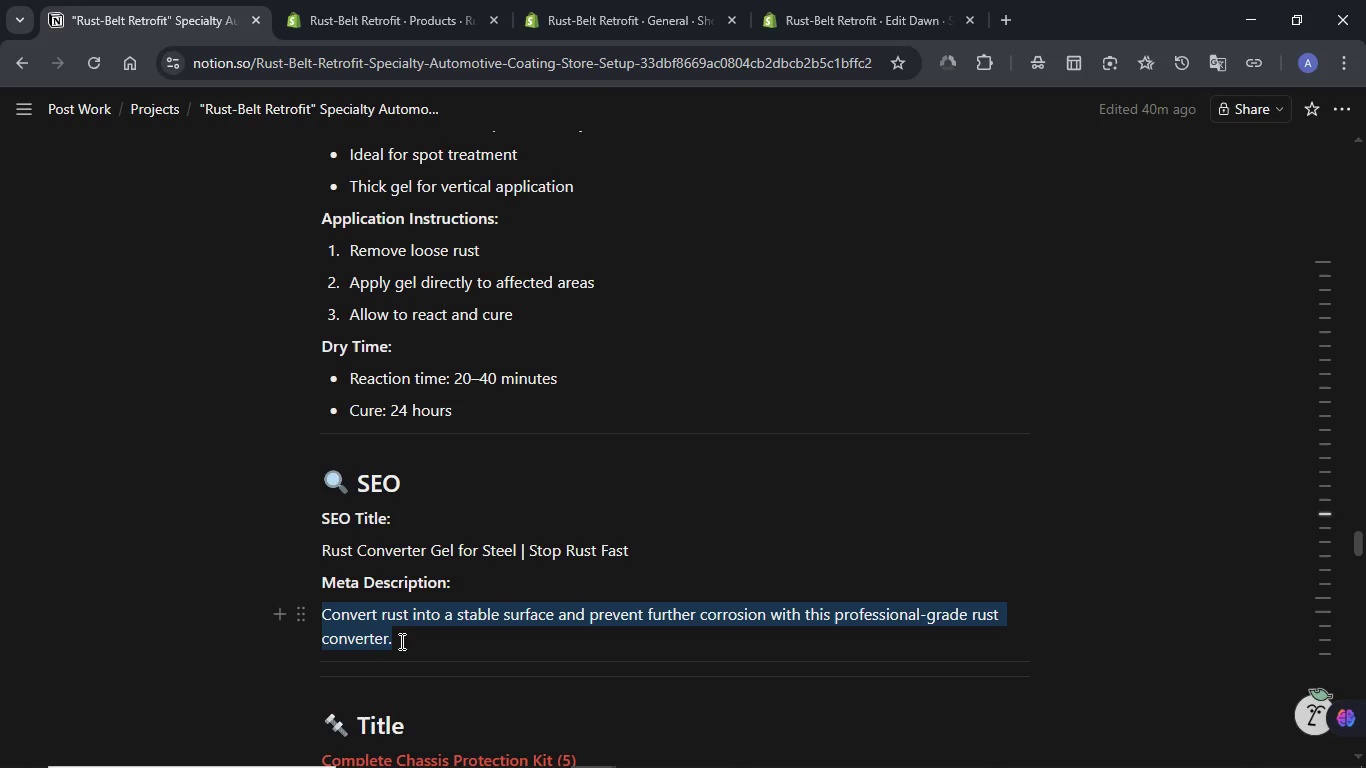 
key(Control+C)
 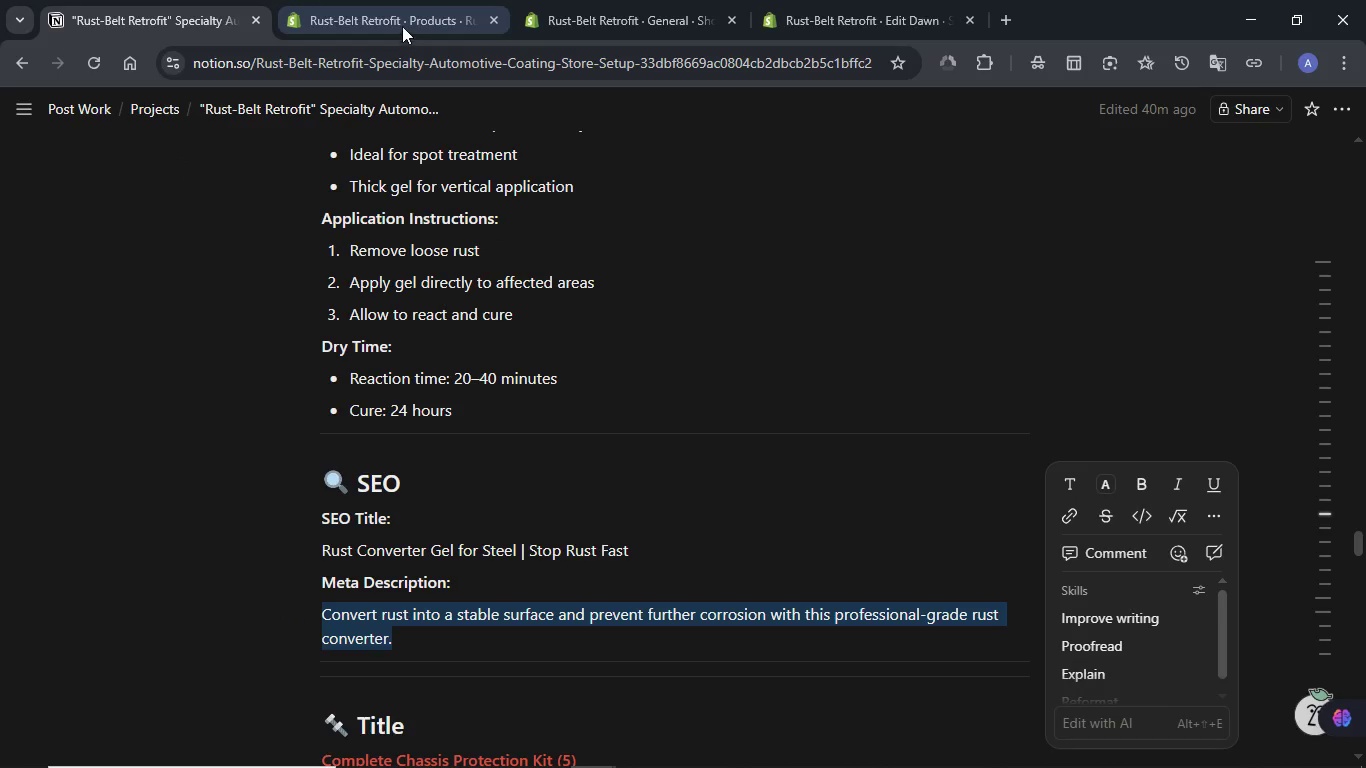 
left_click([402, 22])
 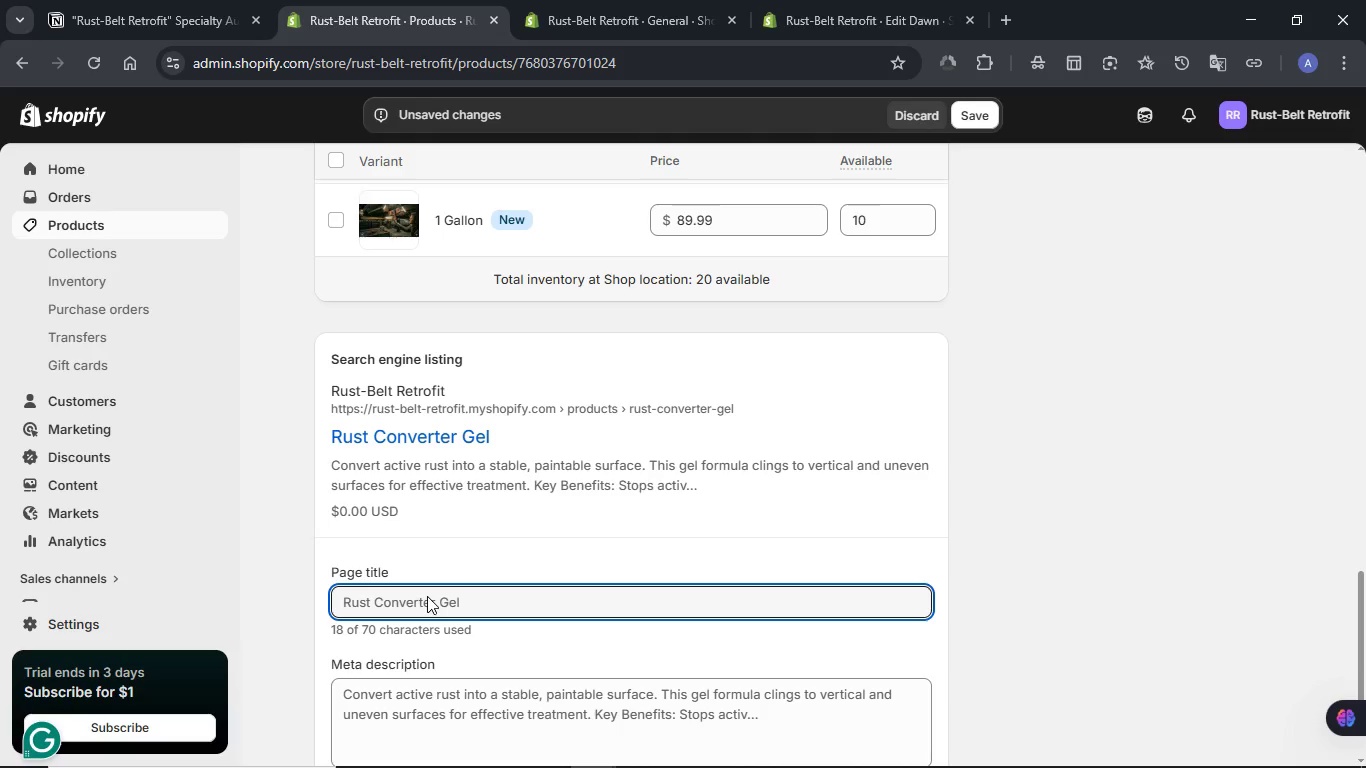 
left_click([422, 603])
 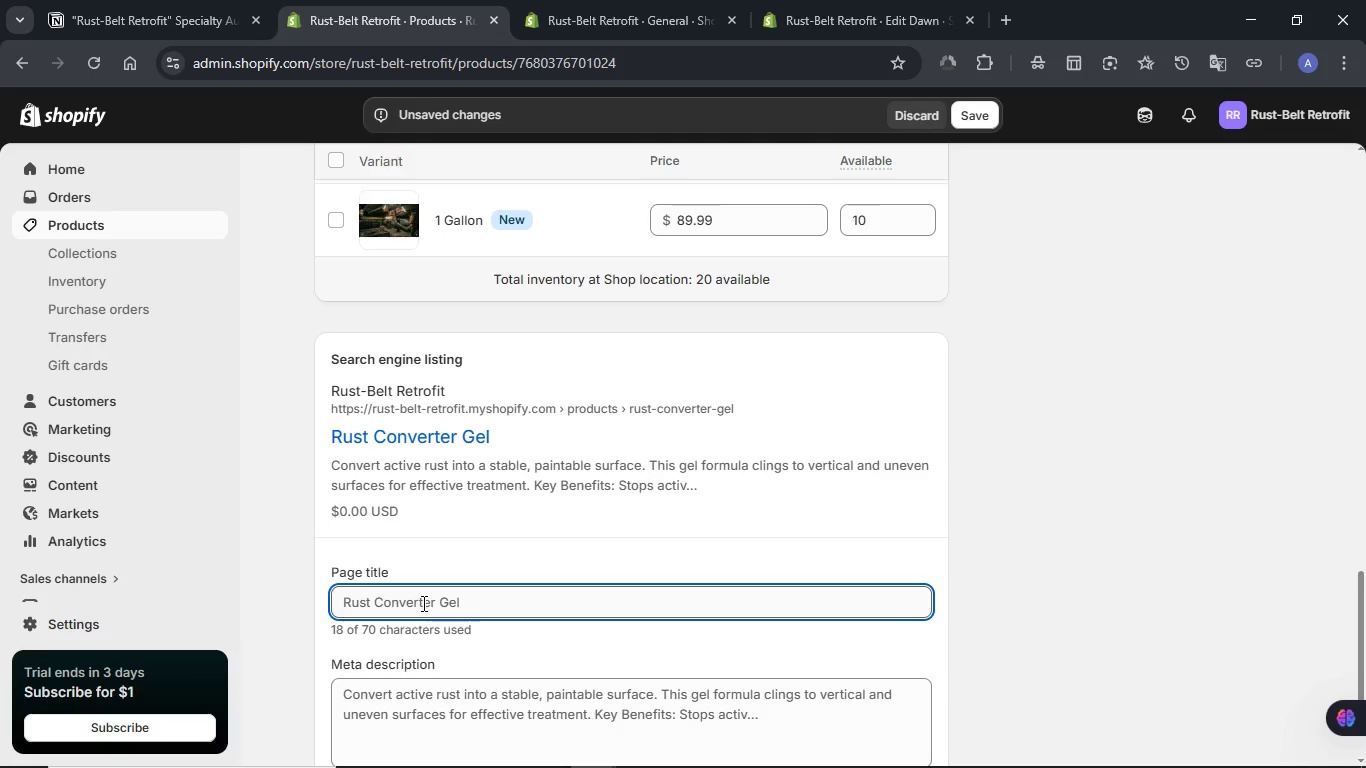 
key(Meta+V)
 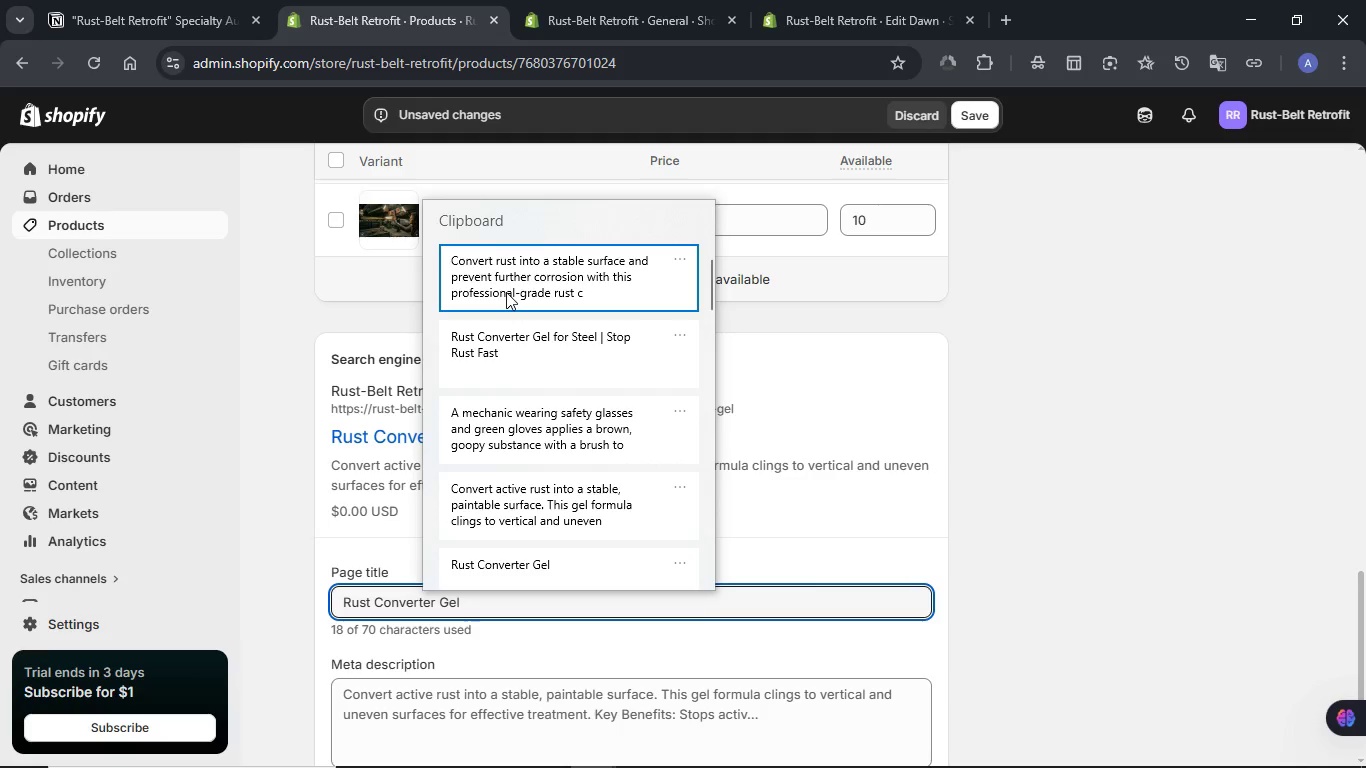 
left_click([505, 335])
 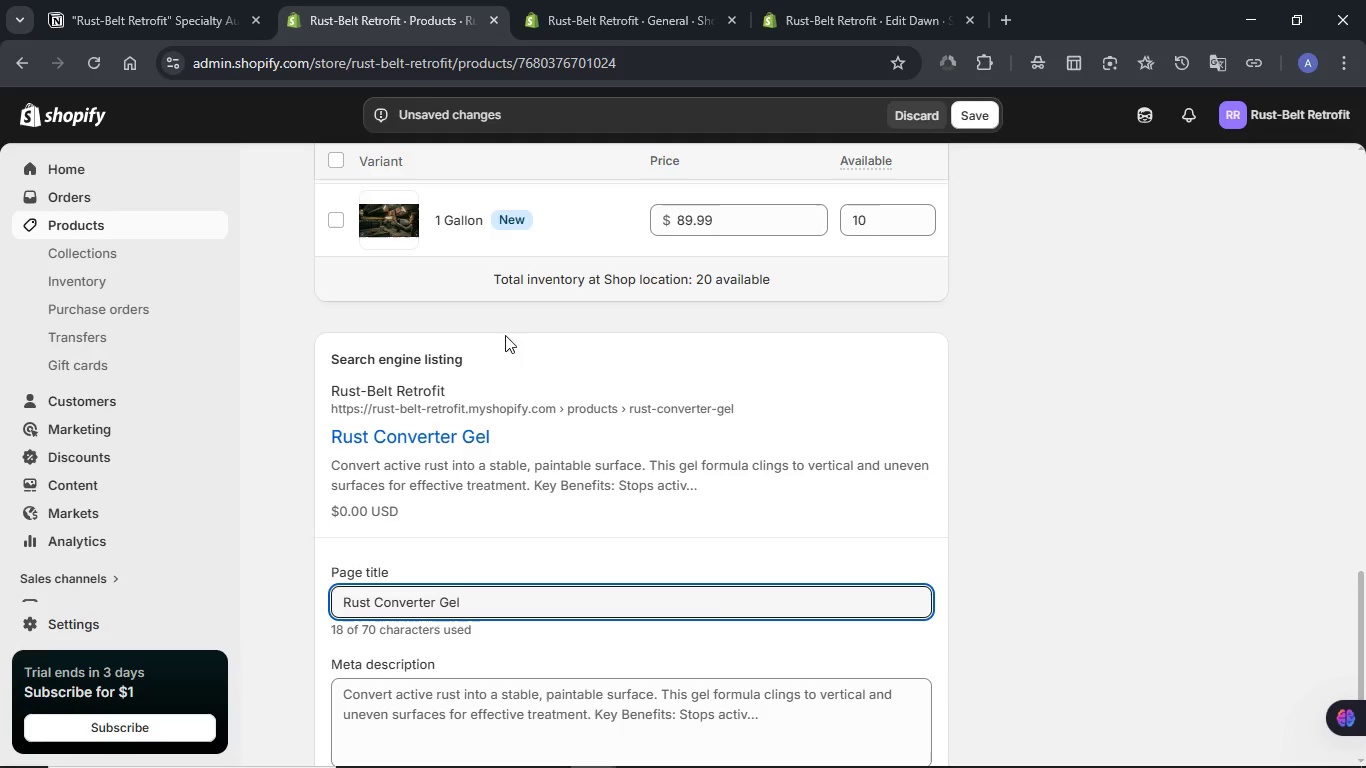 
key(Control+ControlLeft)
 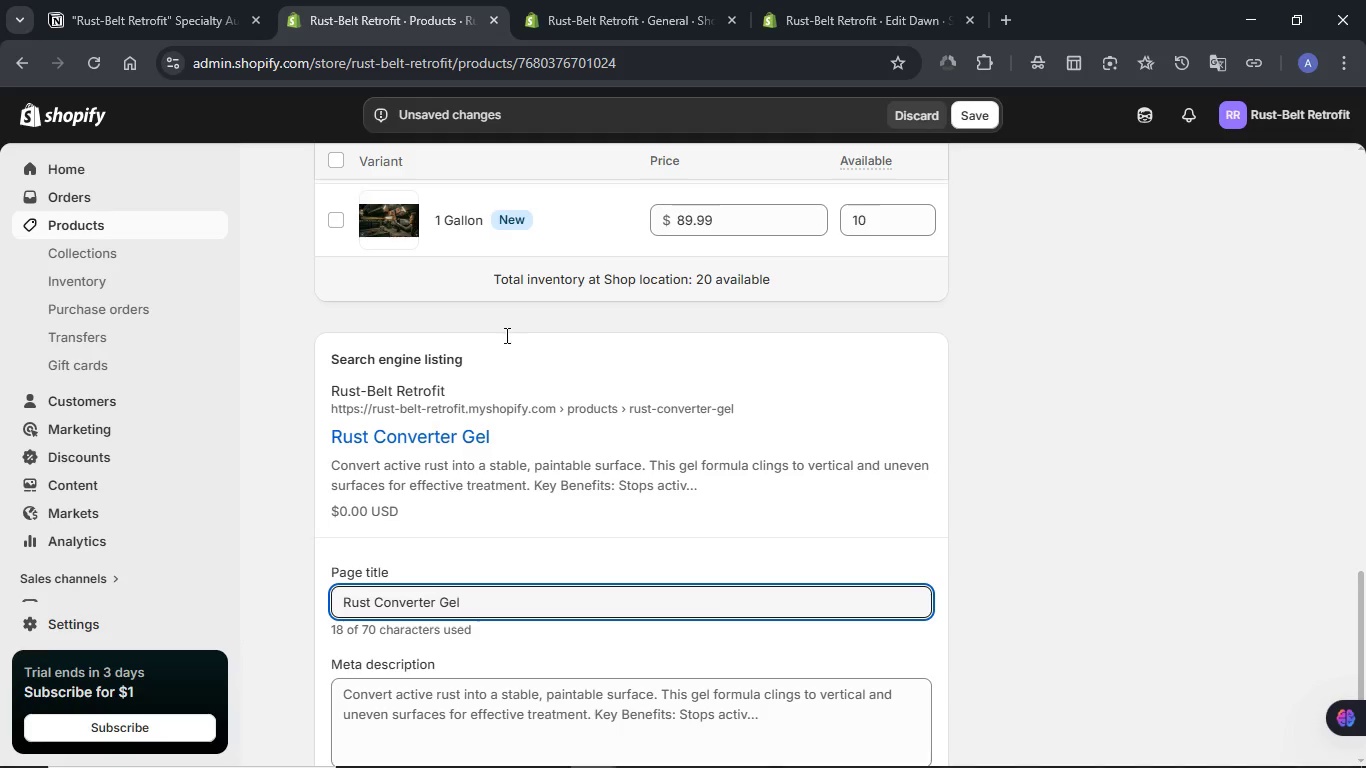 
key(Control+V)
 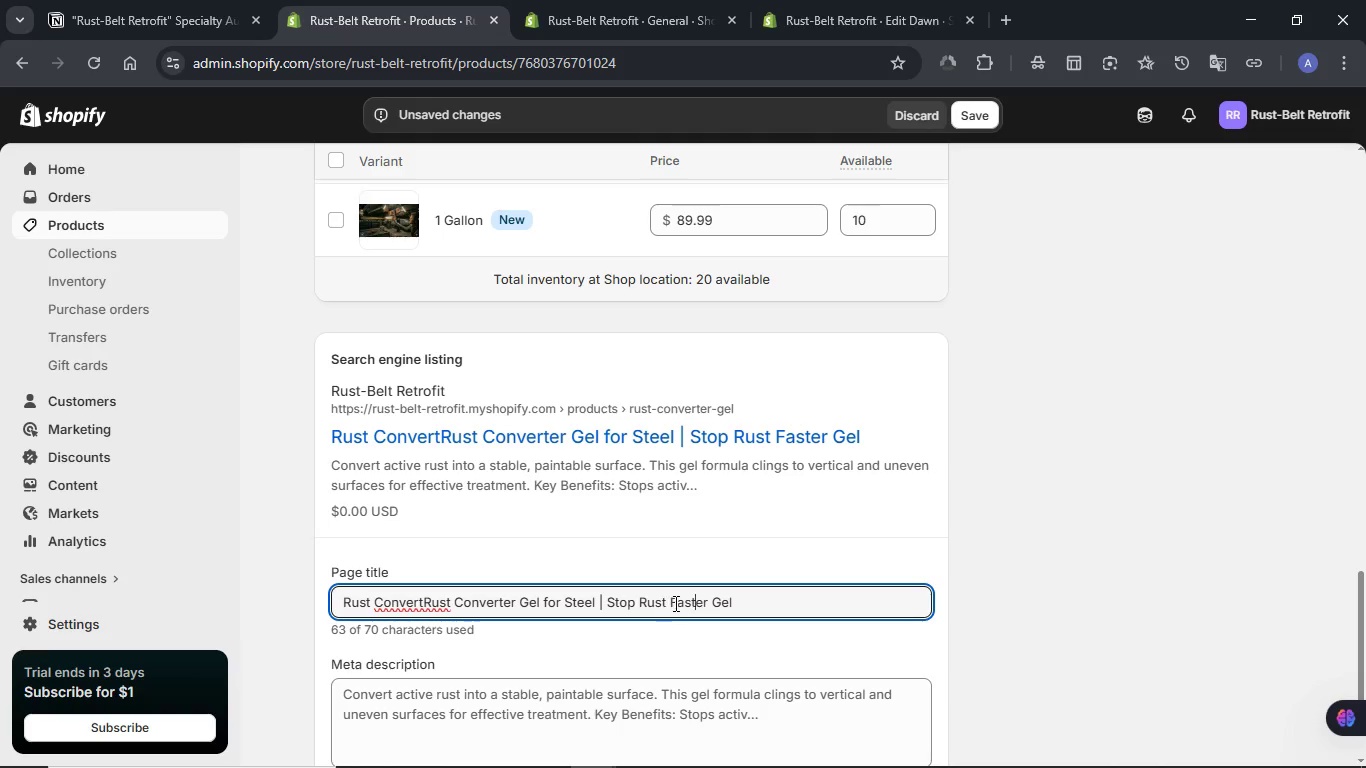 
key(Control+A)
 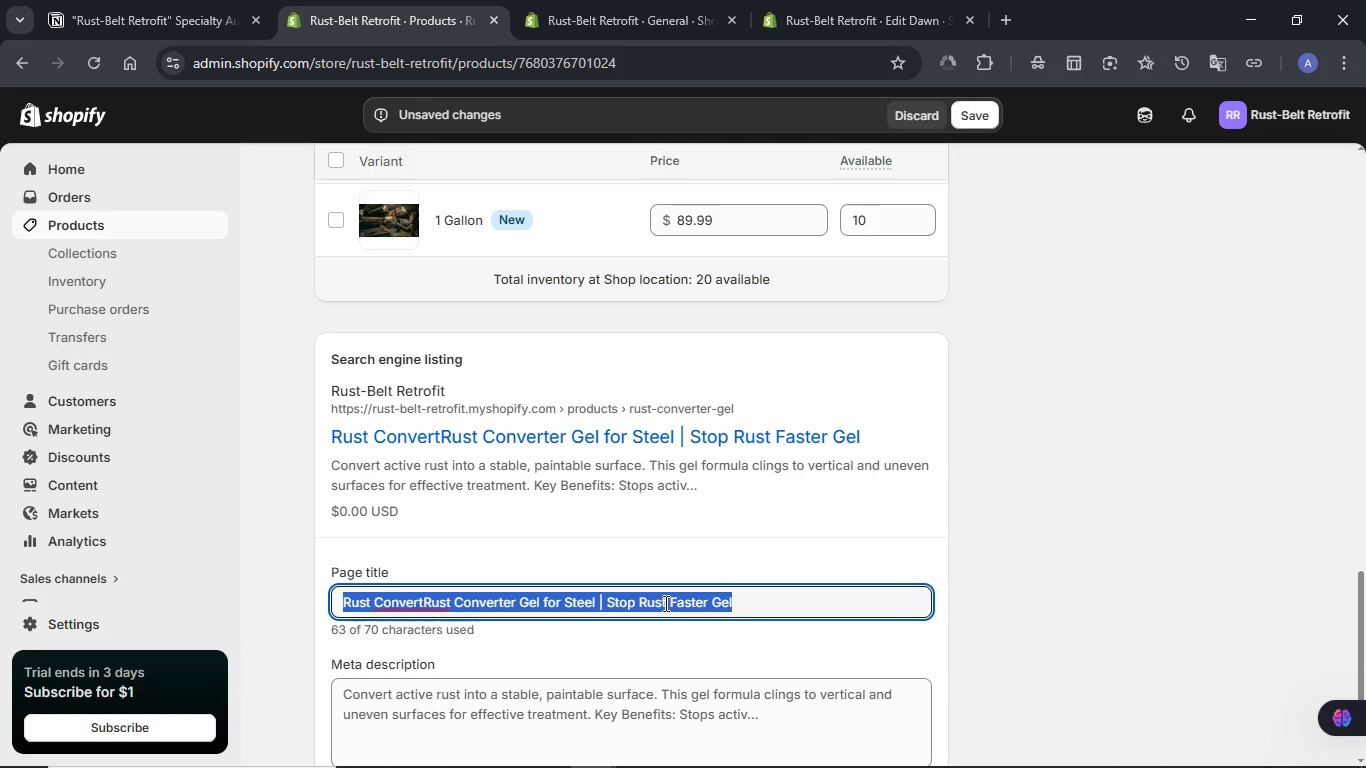 
key(Control+V)
 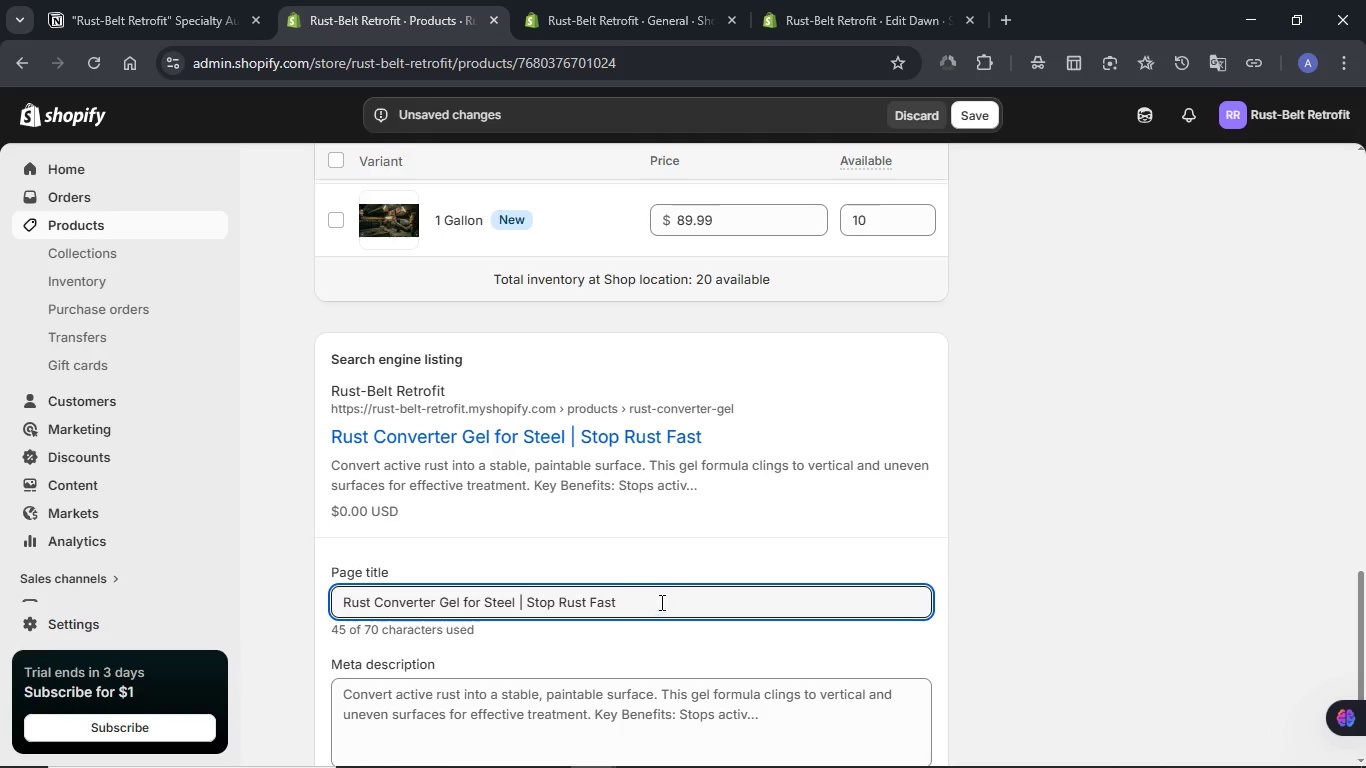 
scroll: coordinate [661, 571], scroll_direction: down, amount: 2.0
 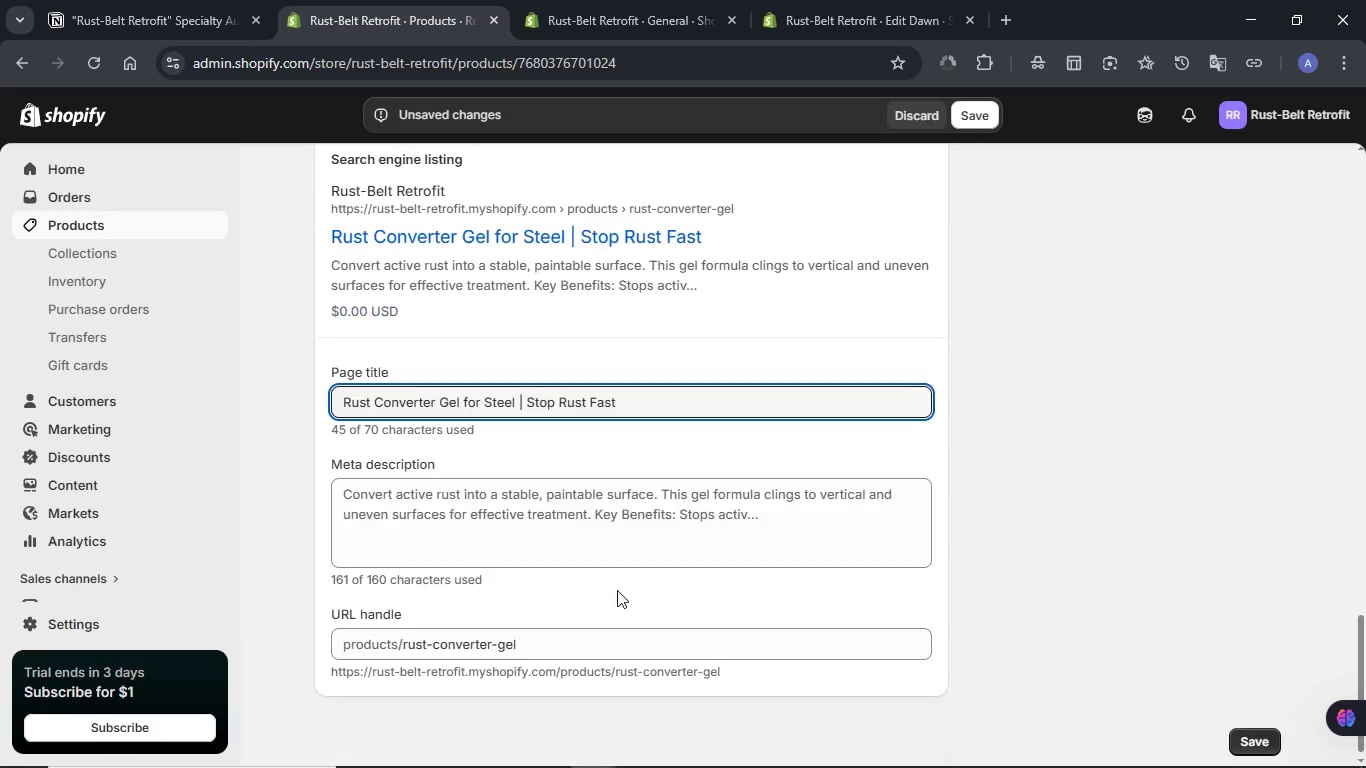 
left_click([617, 590])
 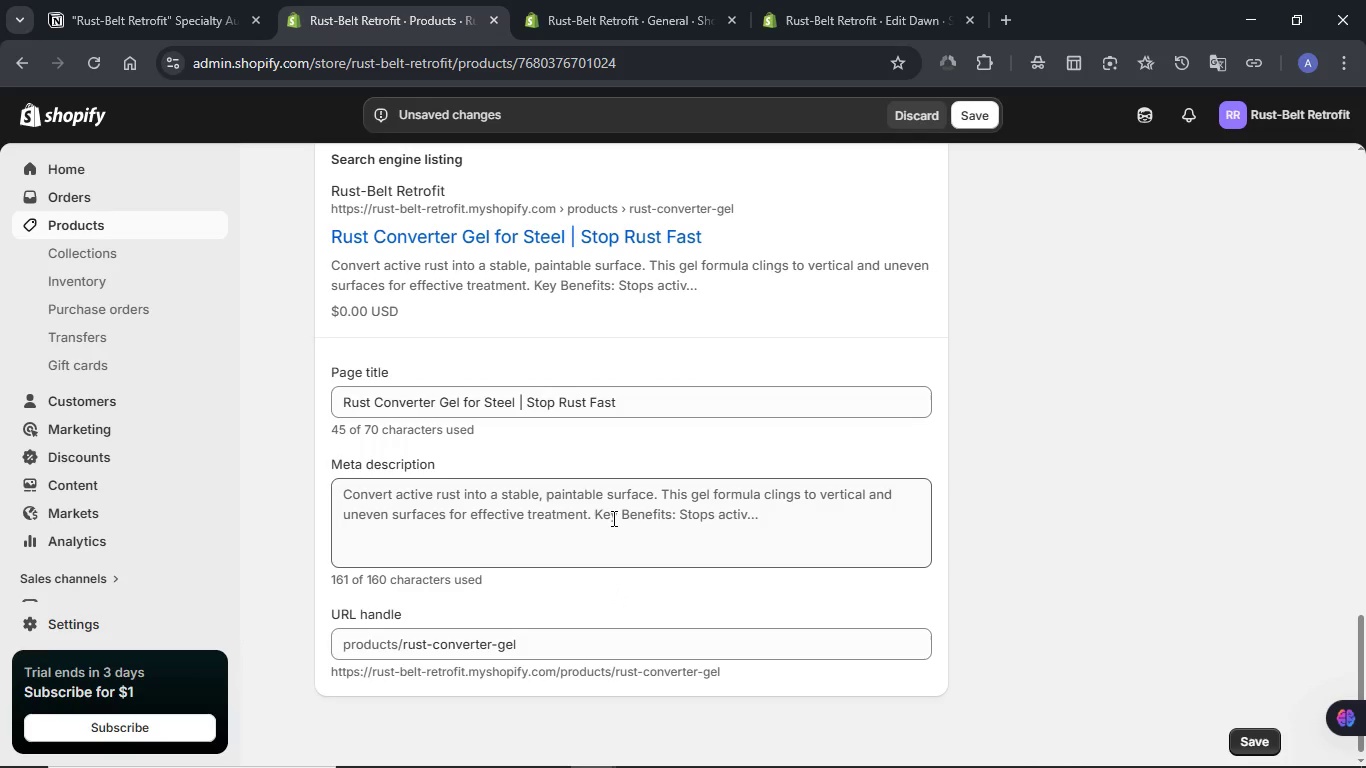 
left_click([612, 518])
 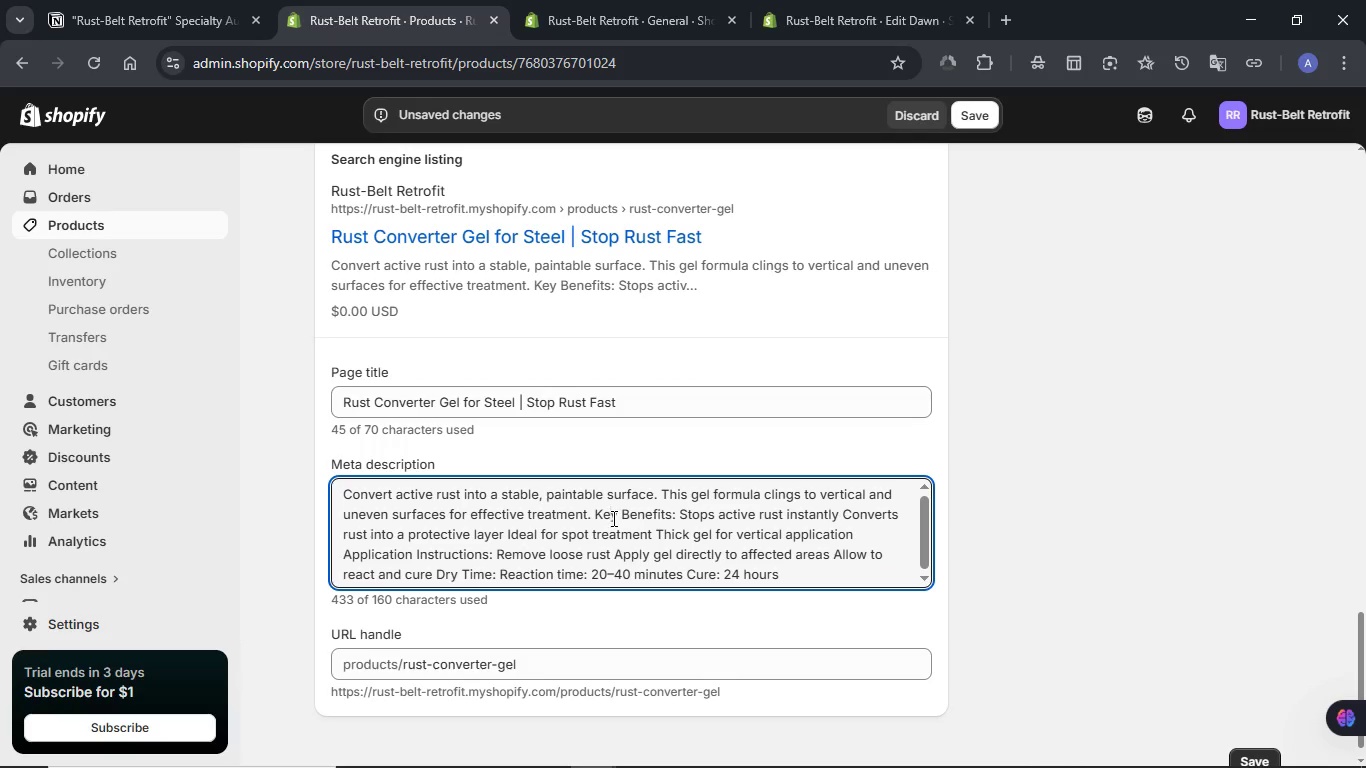 
key(Control+A)
 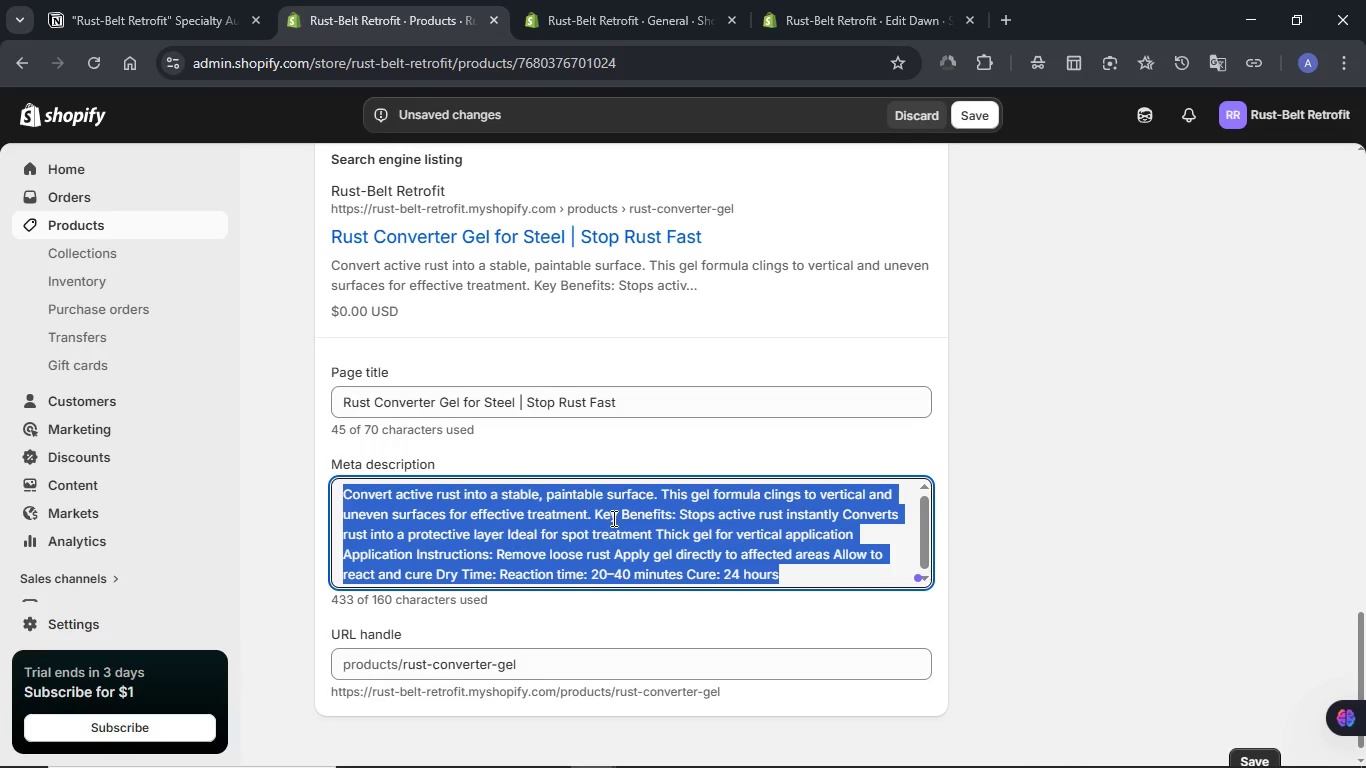 
key(Meta+V)
 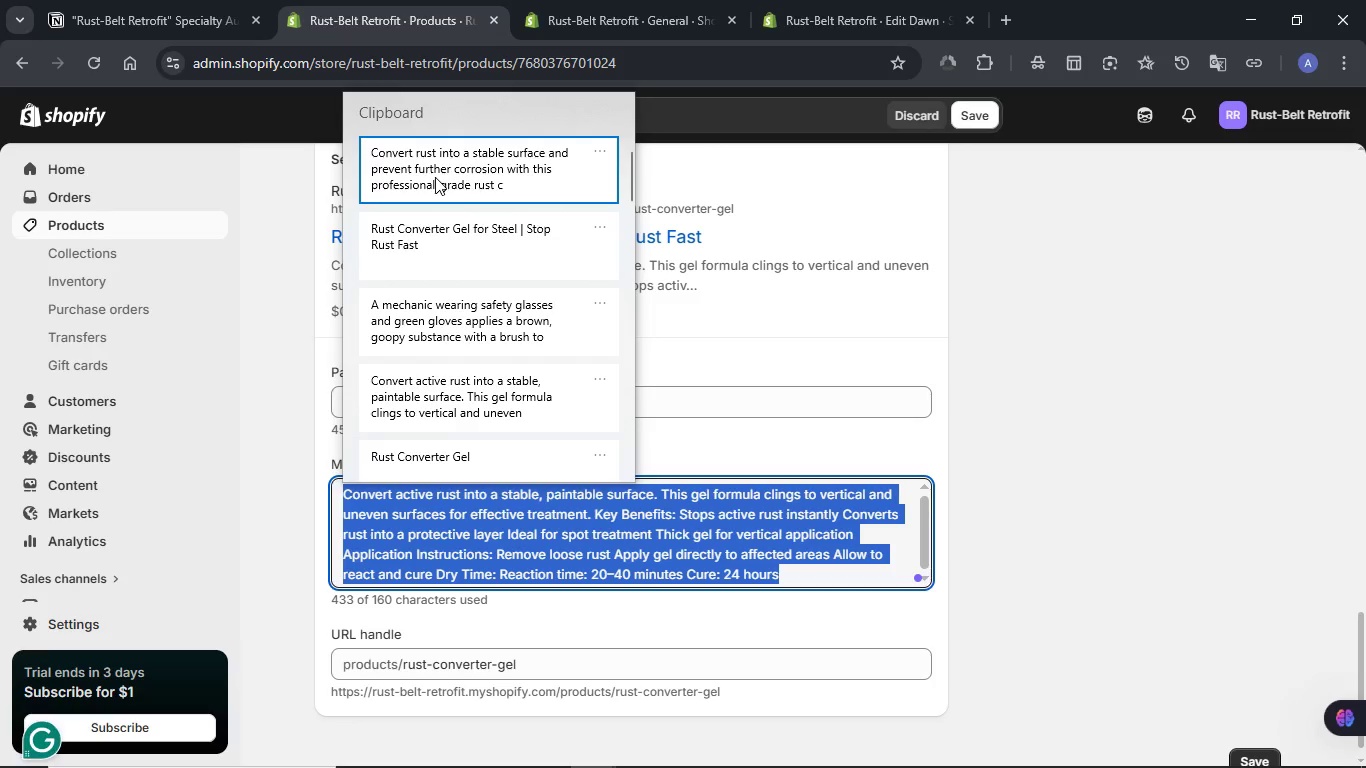 
left_click([435, 177])
 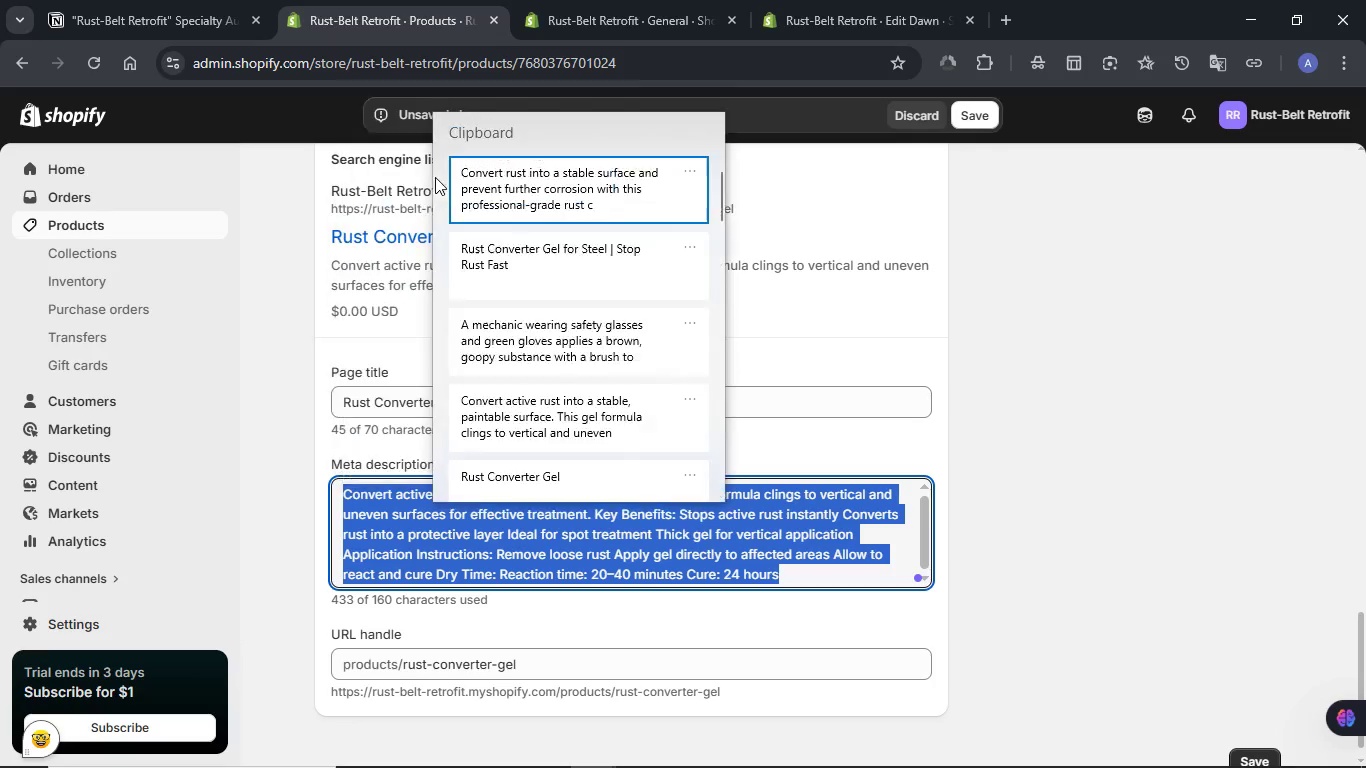 
key(Control+ControlLeft)
 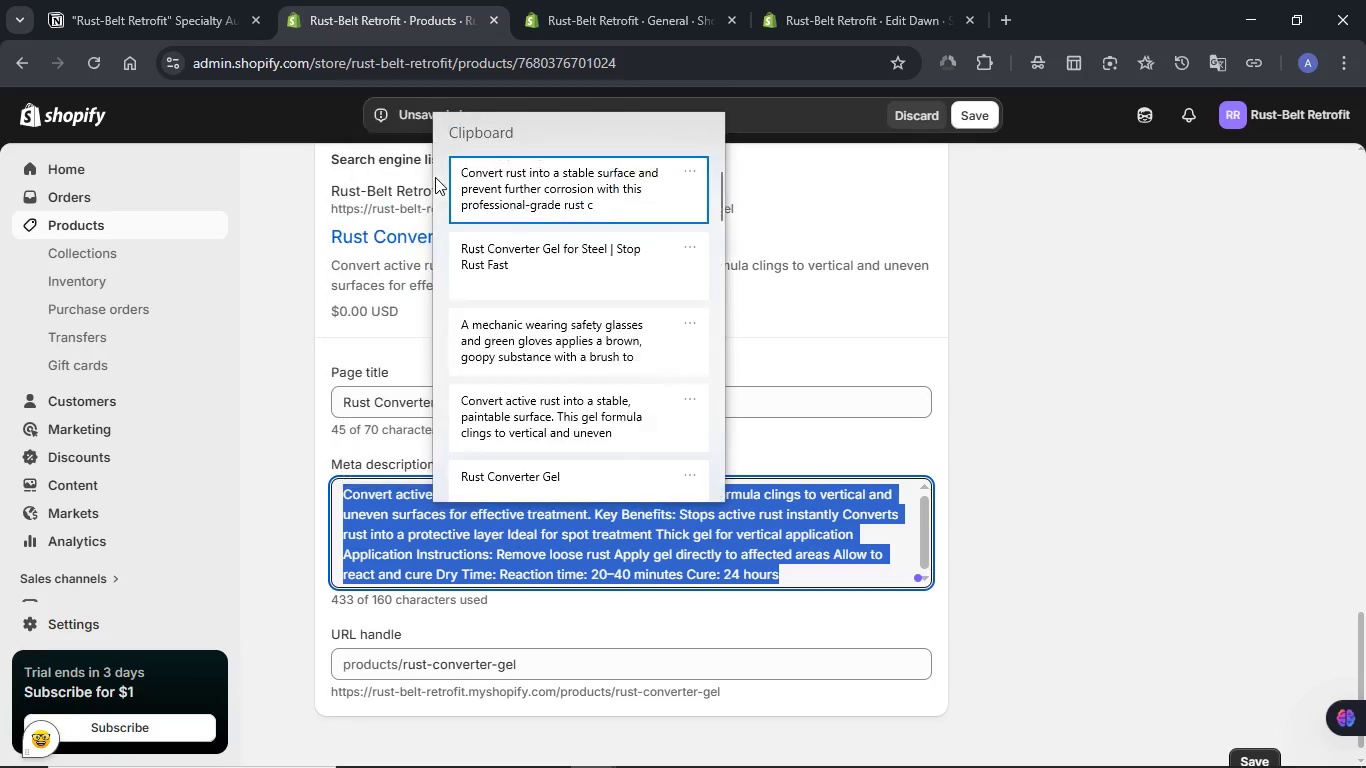 
scroll: coordinate [1028, 475], scroll_direction: up, amount: 4.0
 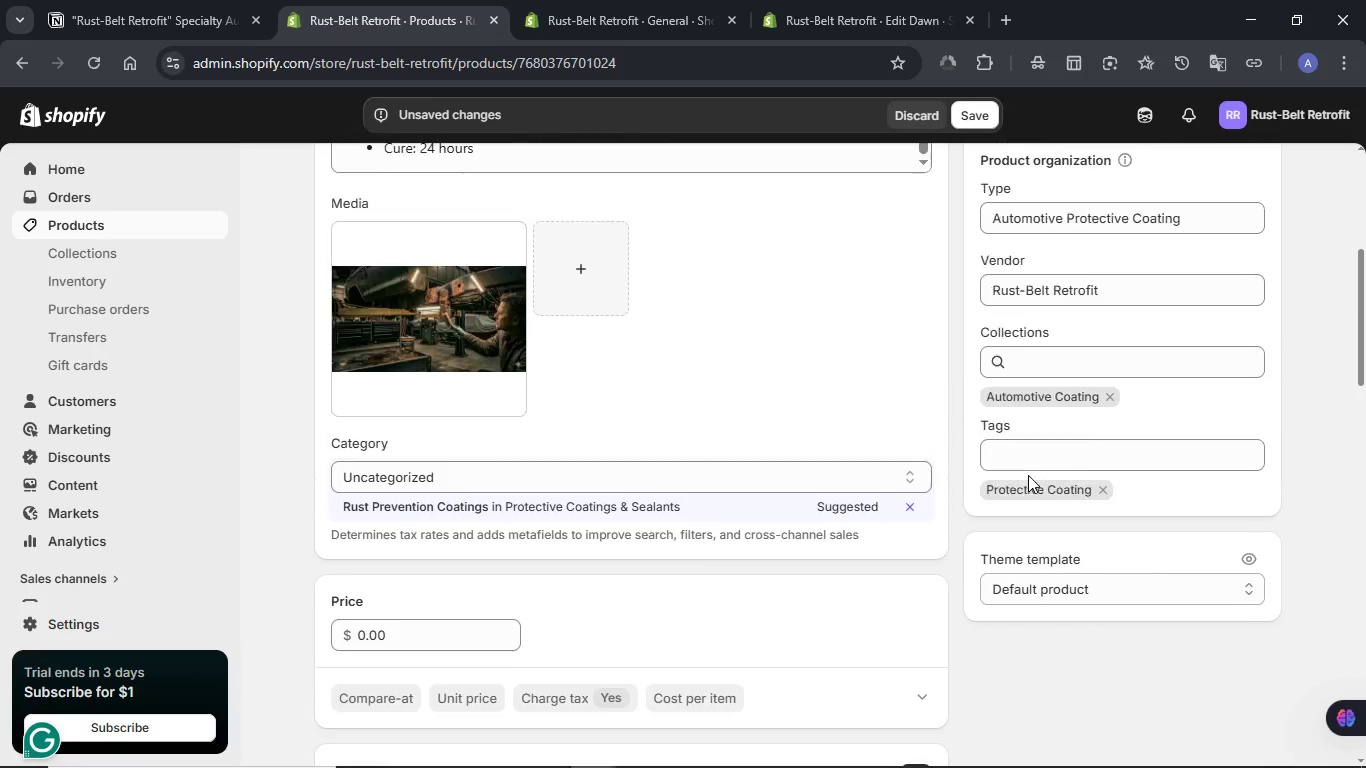 
scroll: coordinate [761, 474], scroll_direction: down, amount: 8.0
 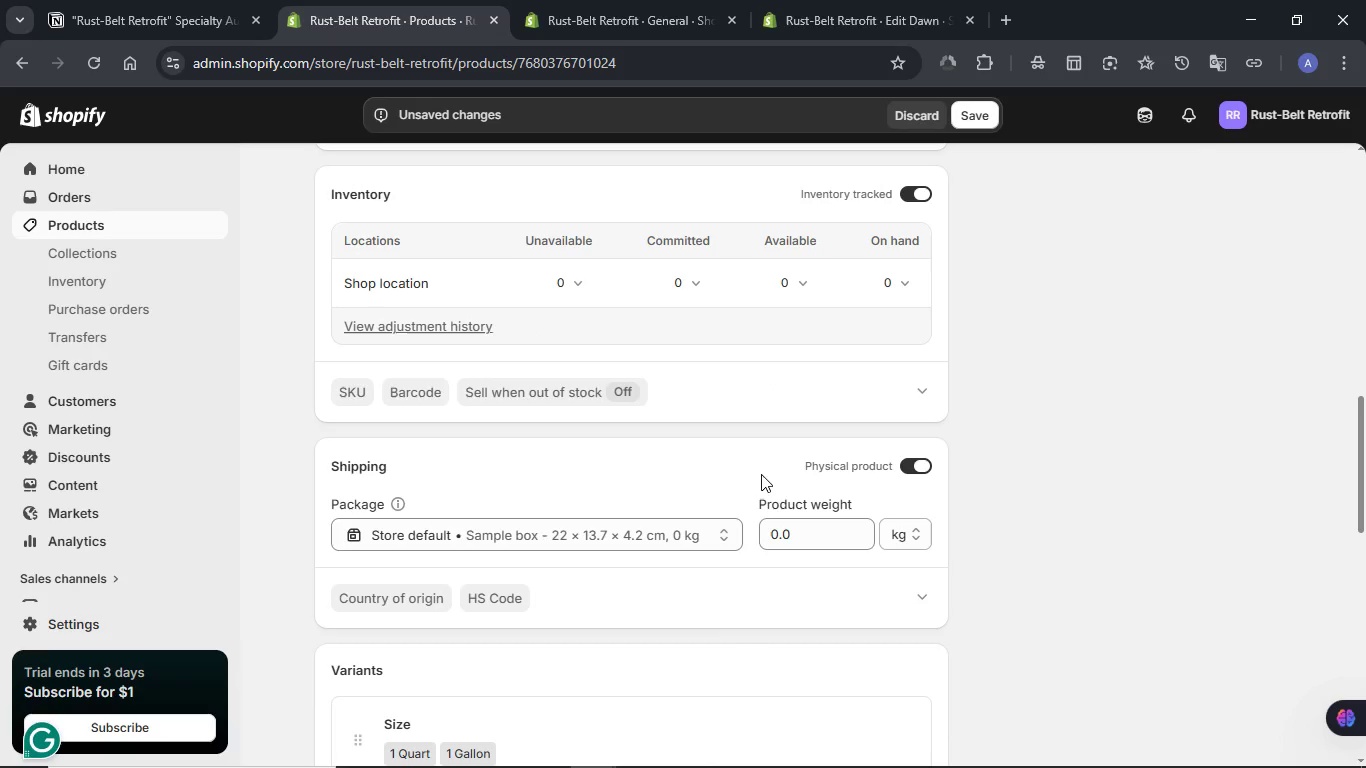 
scroll: coordinate [761, 474], scroll_direction: up, amount: 3.0
 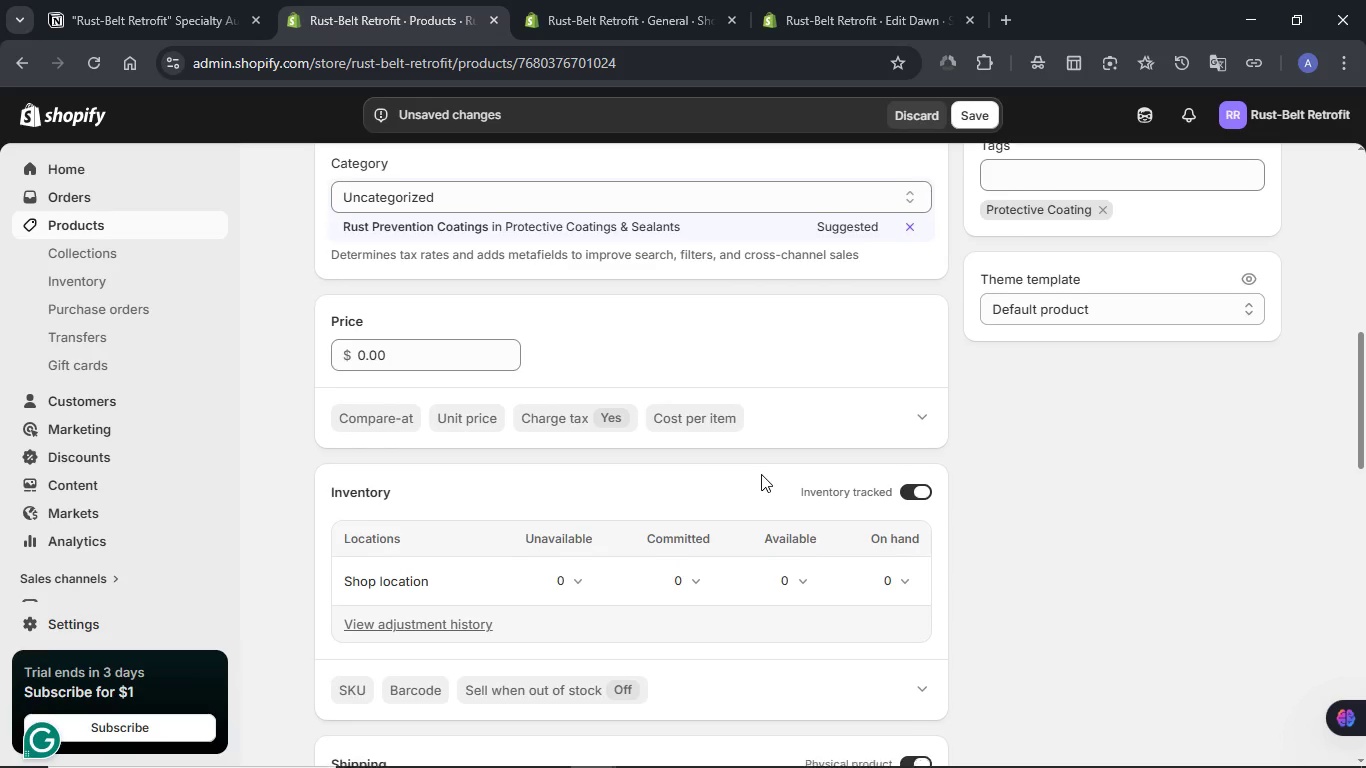 
scroll: coordinate [761, 474], scroll_direction: down, amount: 6.0
 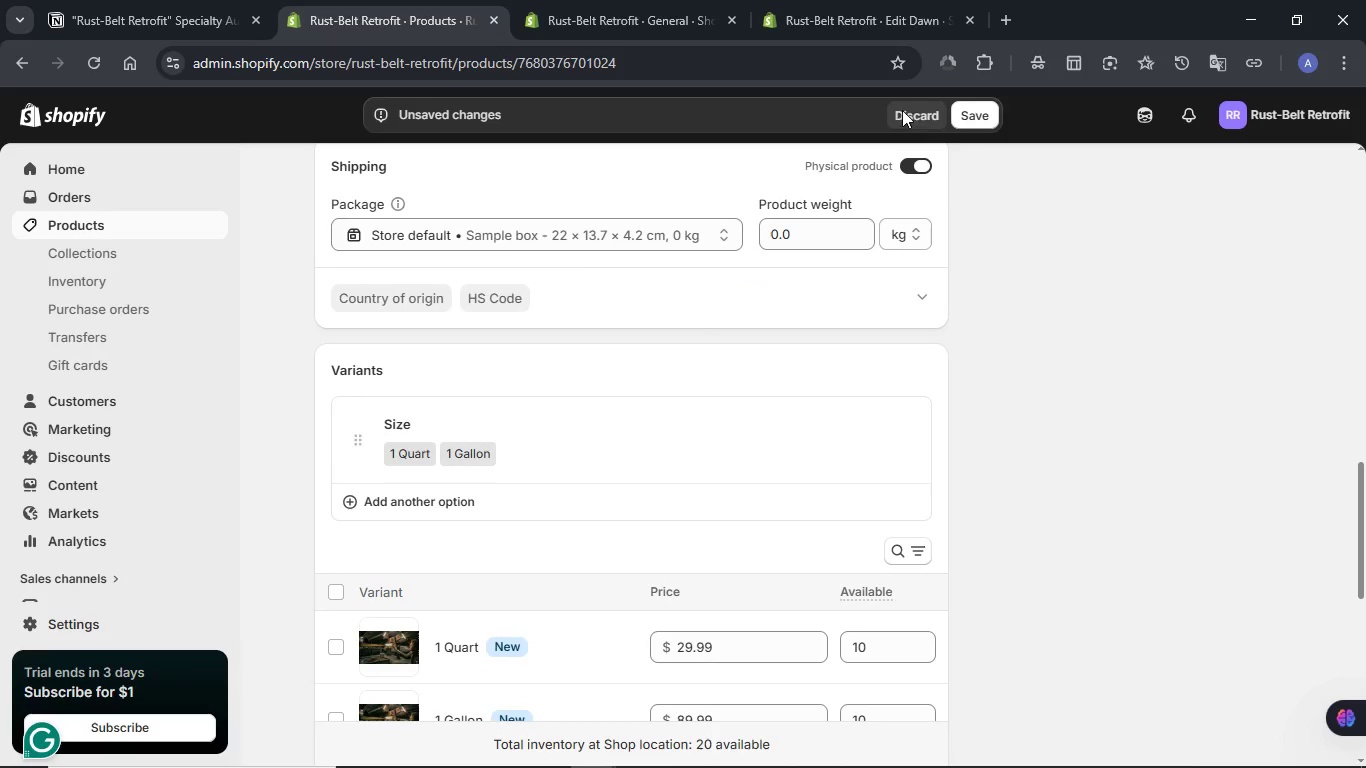 
left_click([961, 116])
 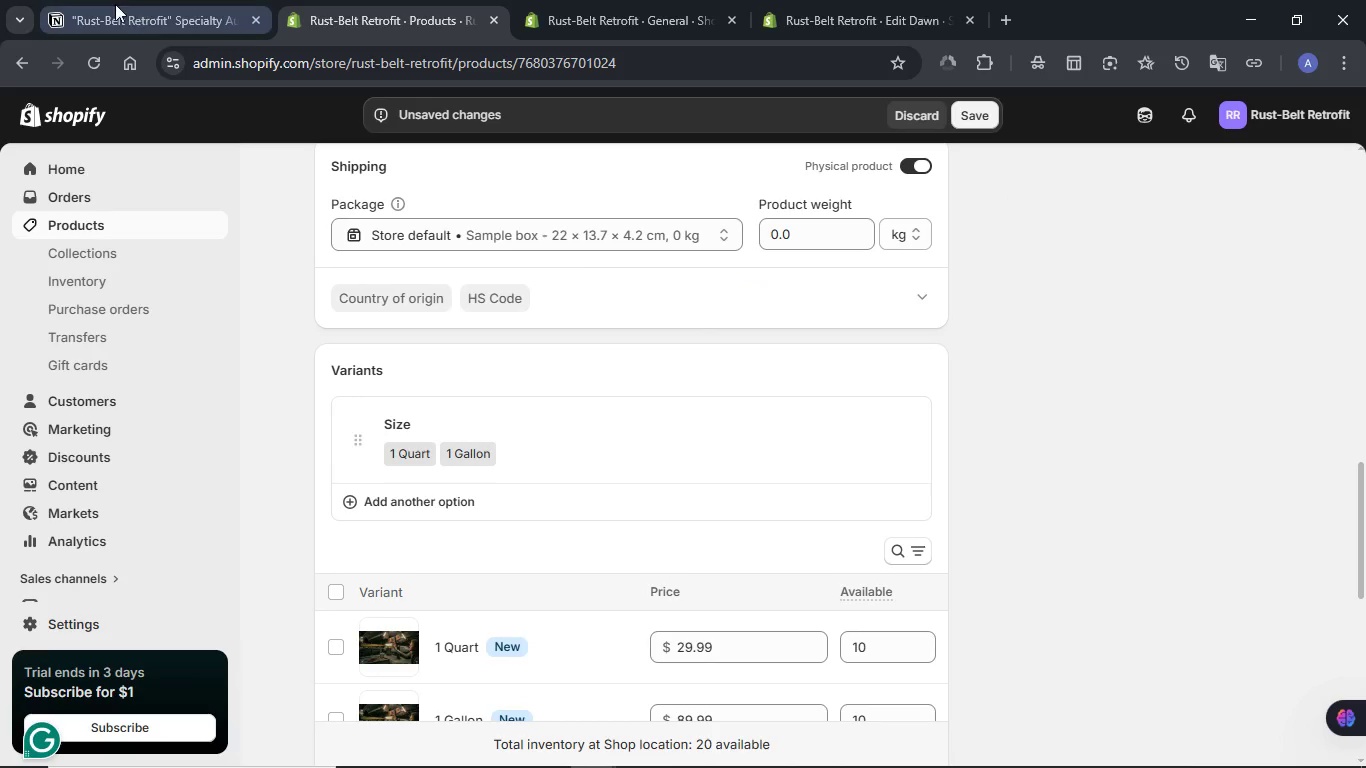 
left_click([115, 4])
 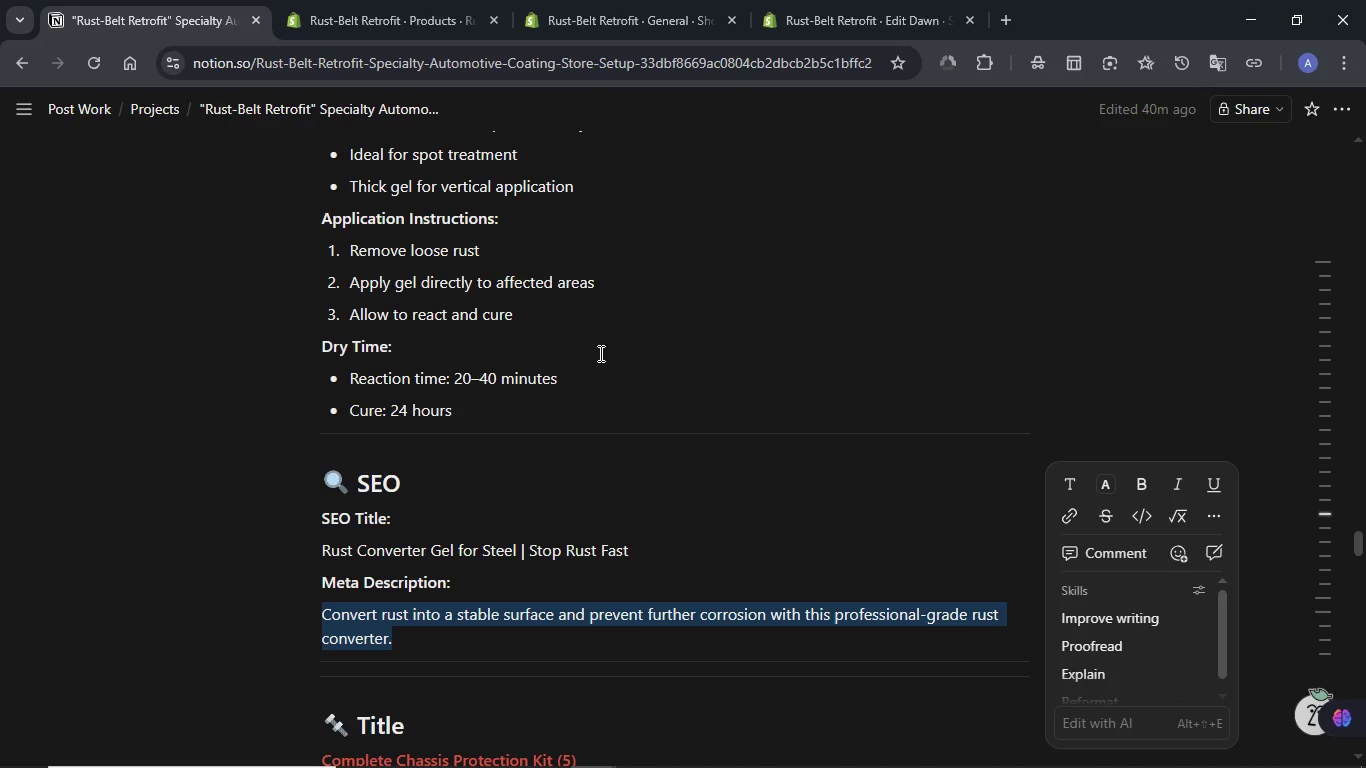 
left_click([621, 324])
 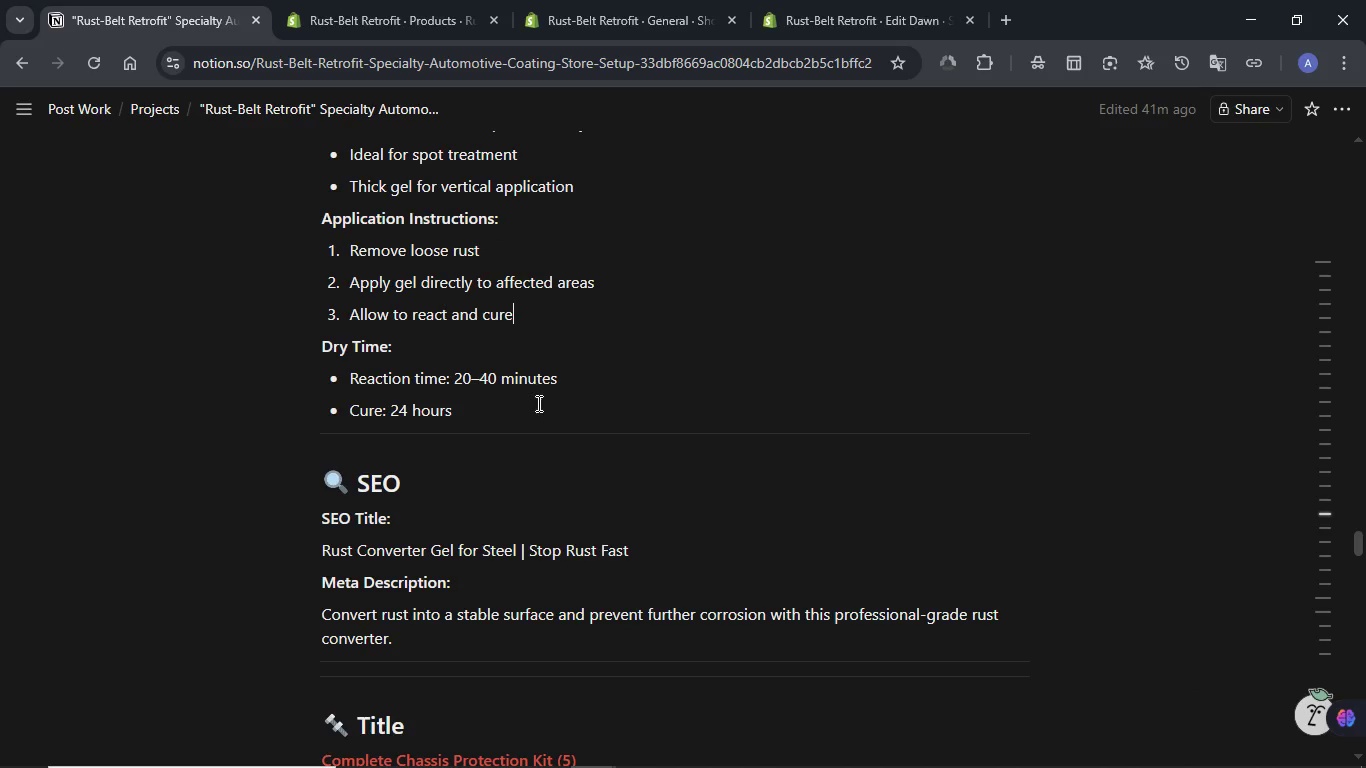 
scroll: coordinate [537, 403], scroll_direction: up, amount: 6.0
 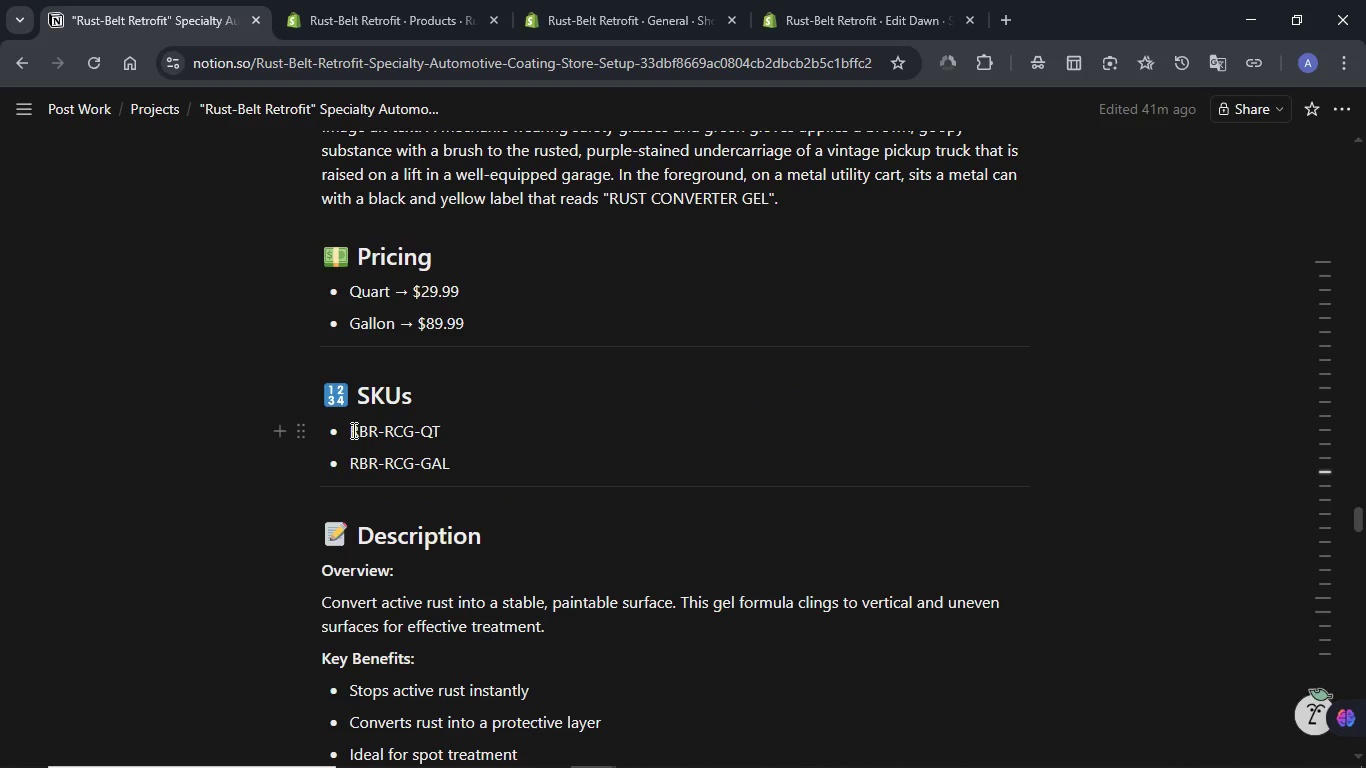 
left_click_drag(start_coordinate=[350, 430], to_coordinate=[437, 429])
 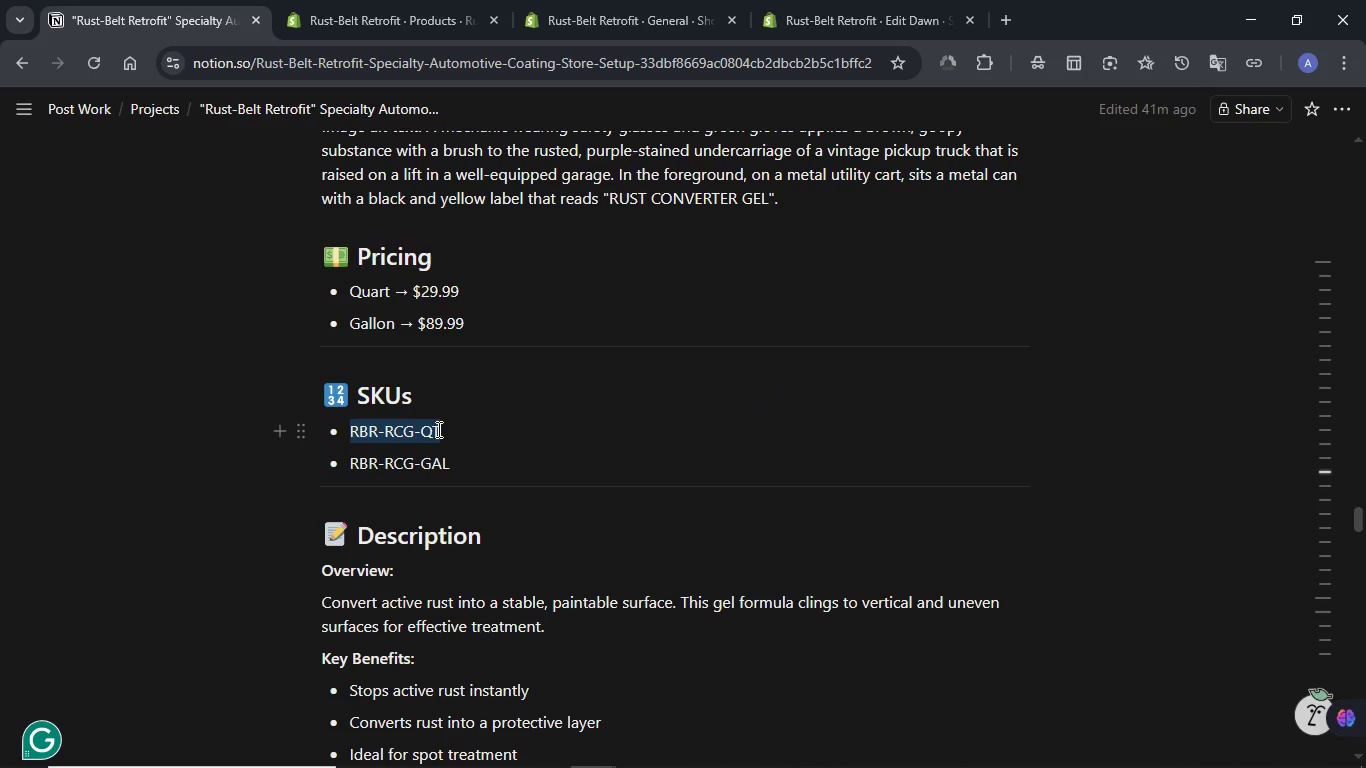 
key(Control+C)
 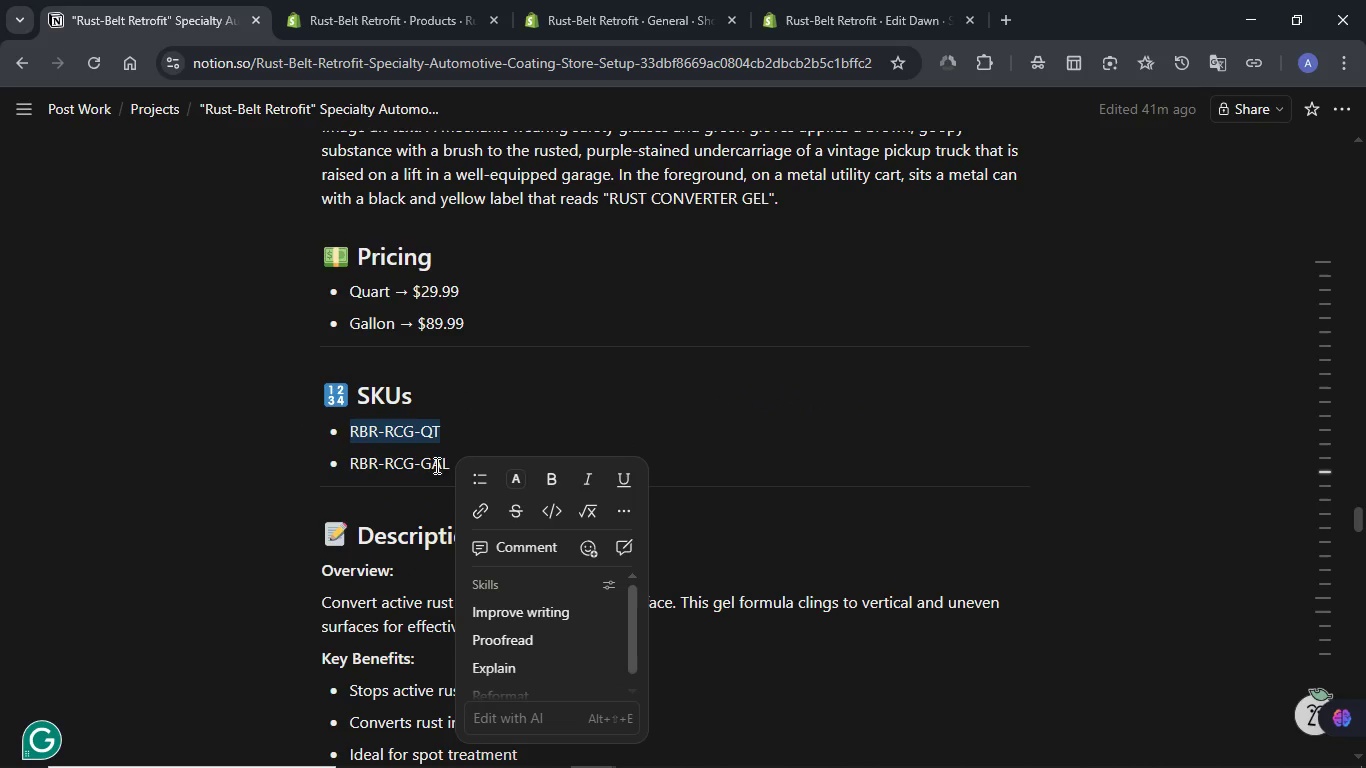 
left_click([434, 465])
 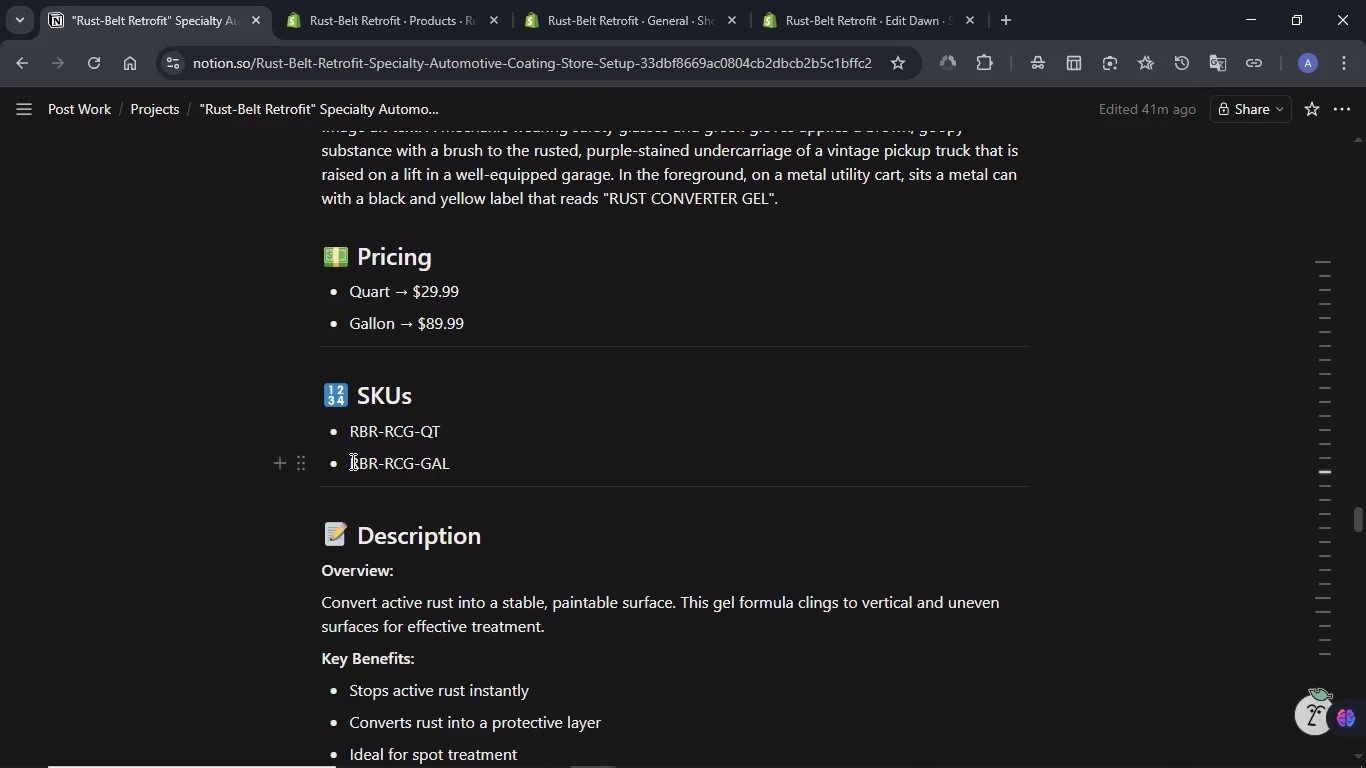 
left_click_drag(start_coordinate=[351, 461], to_coordinate=[446, 464])
 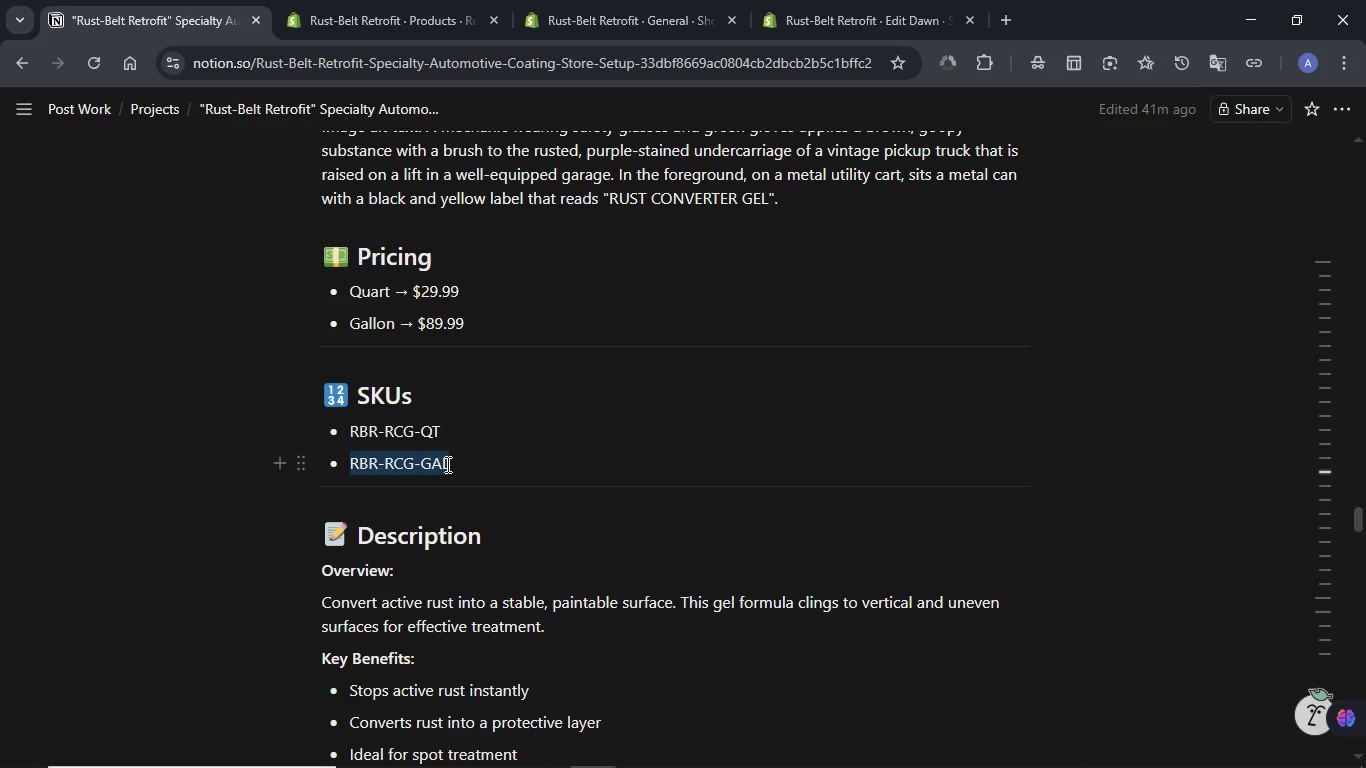 
key(Control+C)
 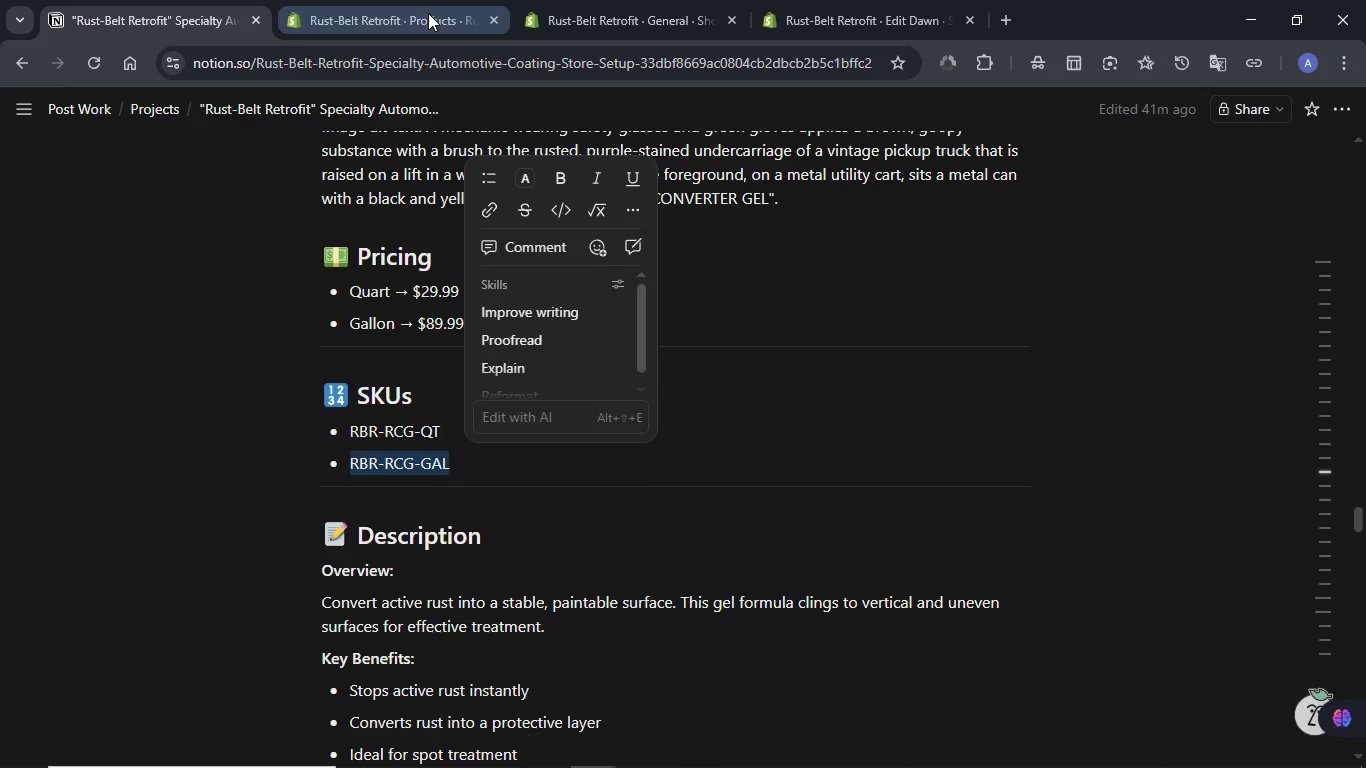 
left_click([428, 13])
 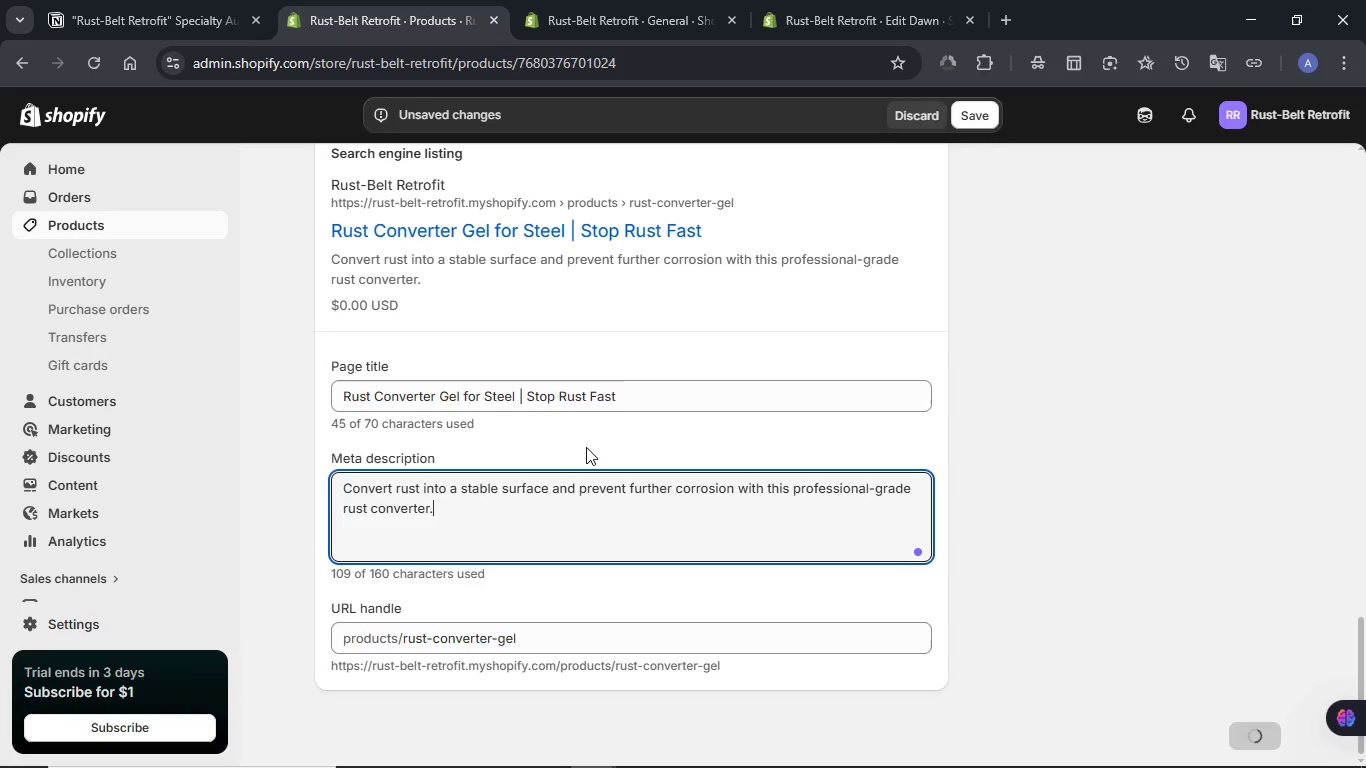 
scroll: coordinate [586, 447], scroll_direction: up, amount: 4.0
 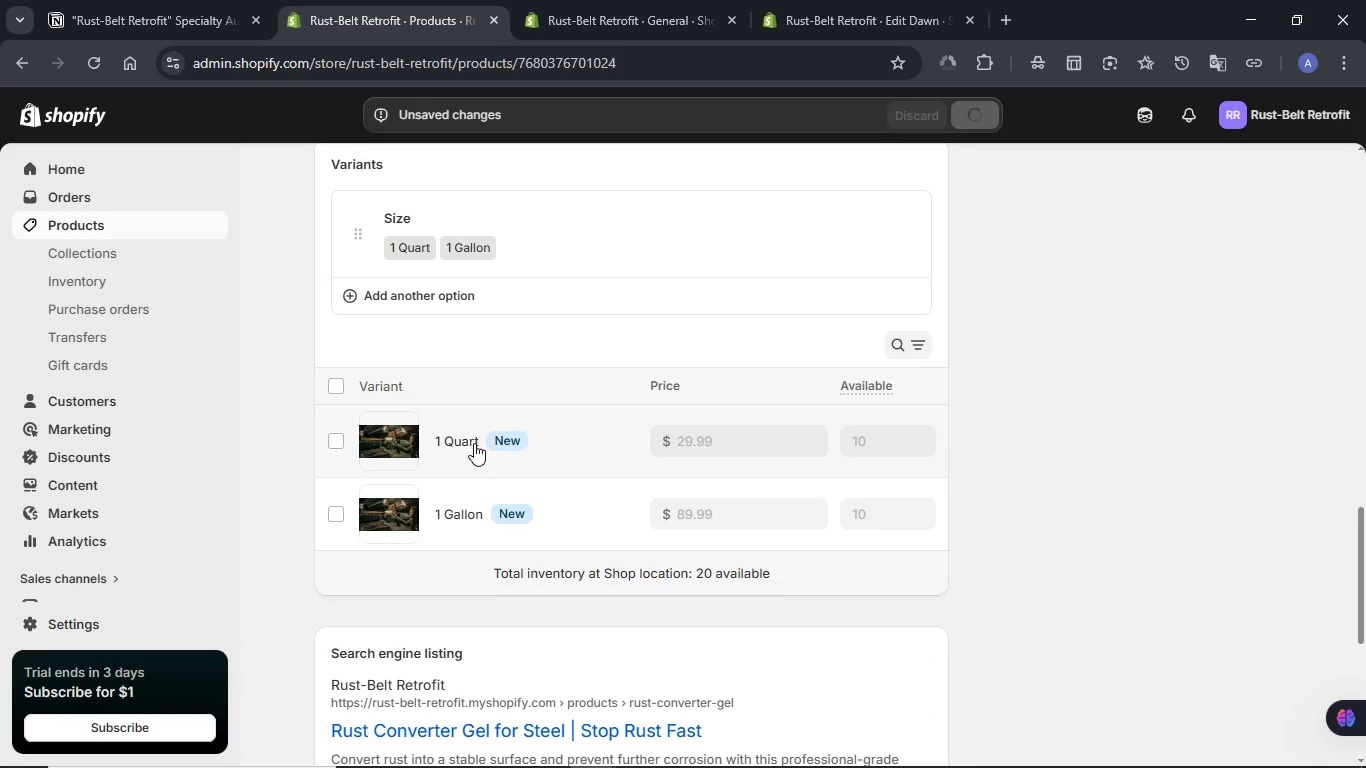 
left_click([474, 443])
 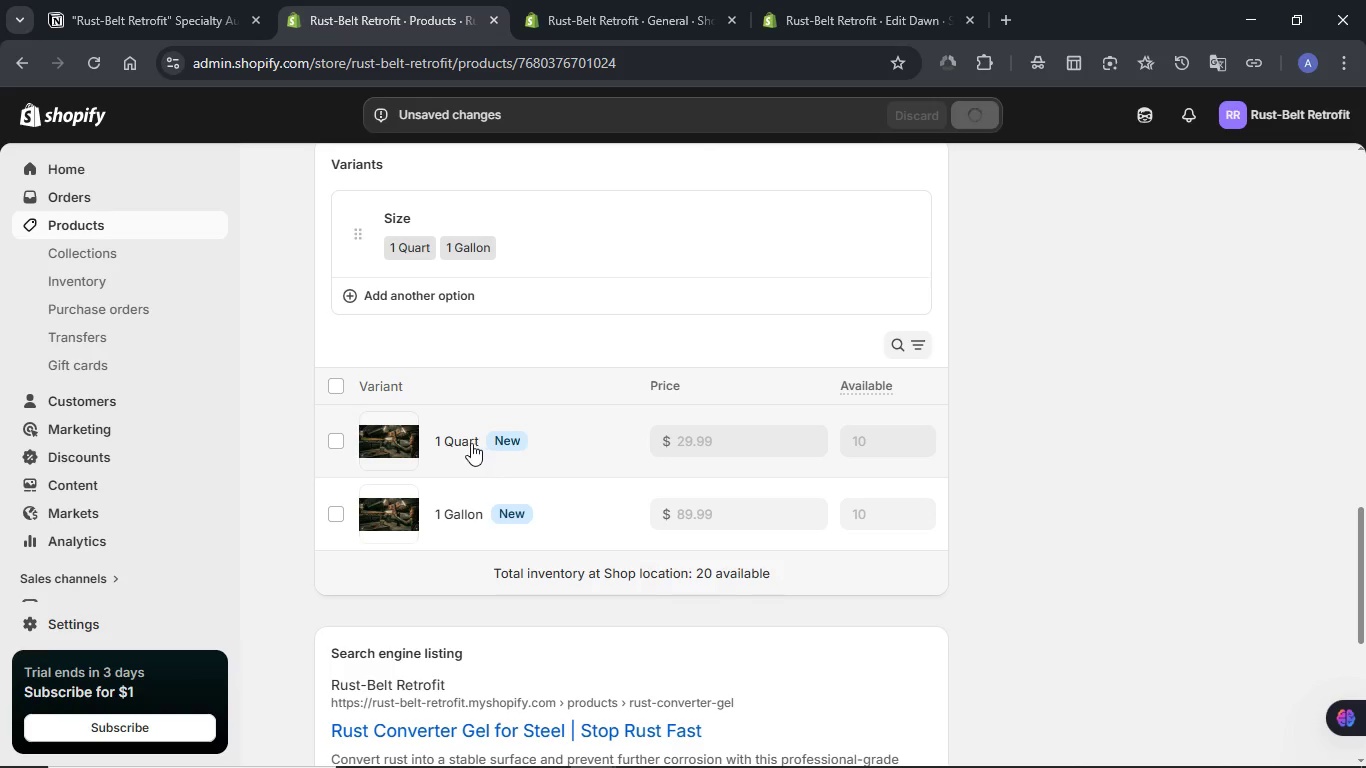 
wait(13.26)
 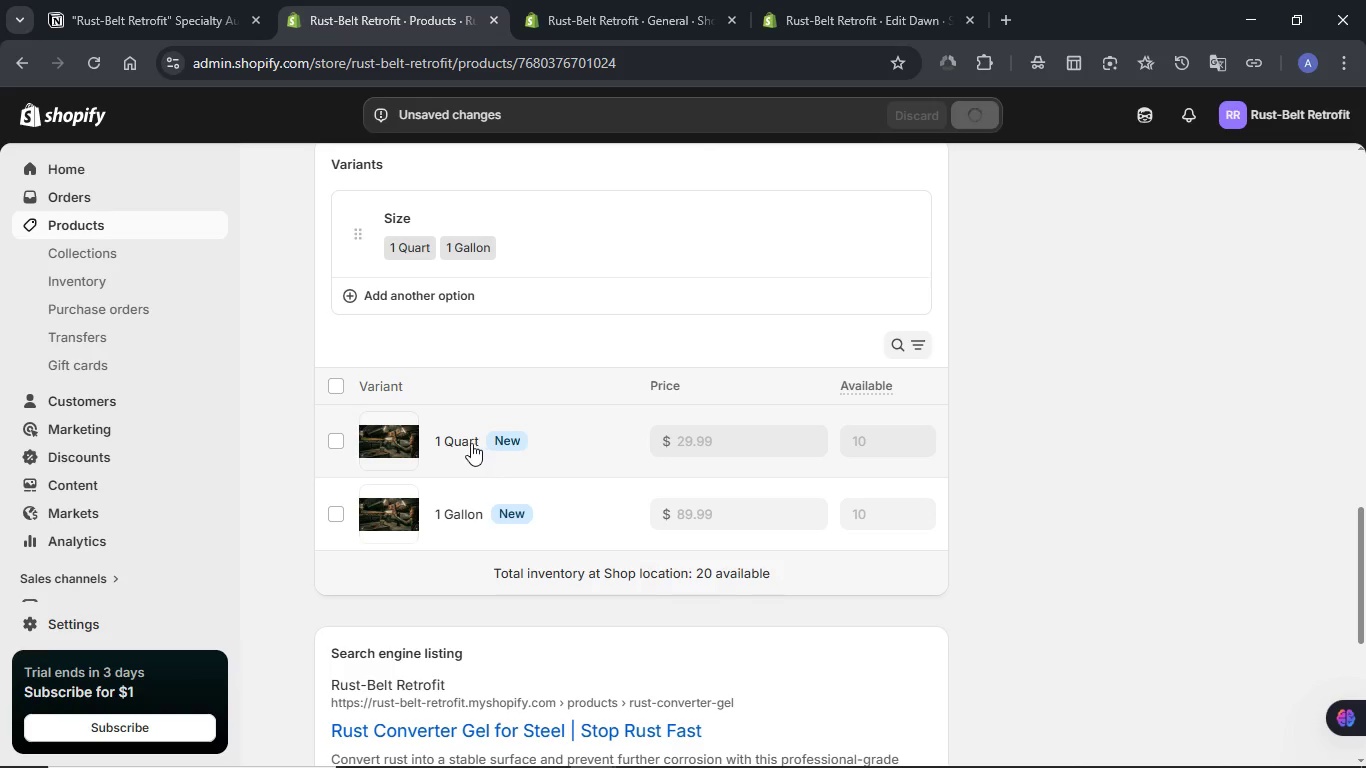 
left_click([461, 445])
 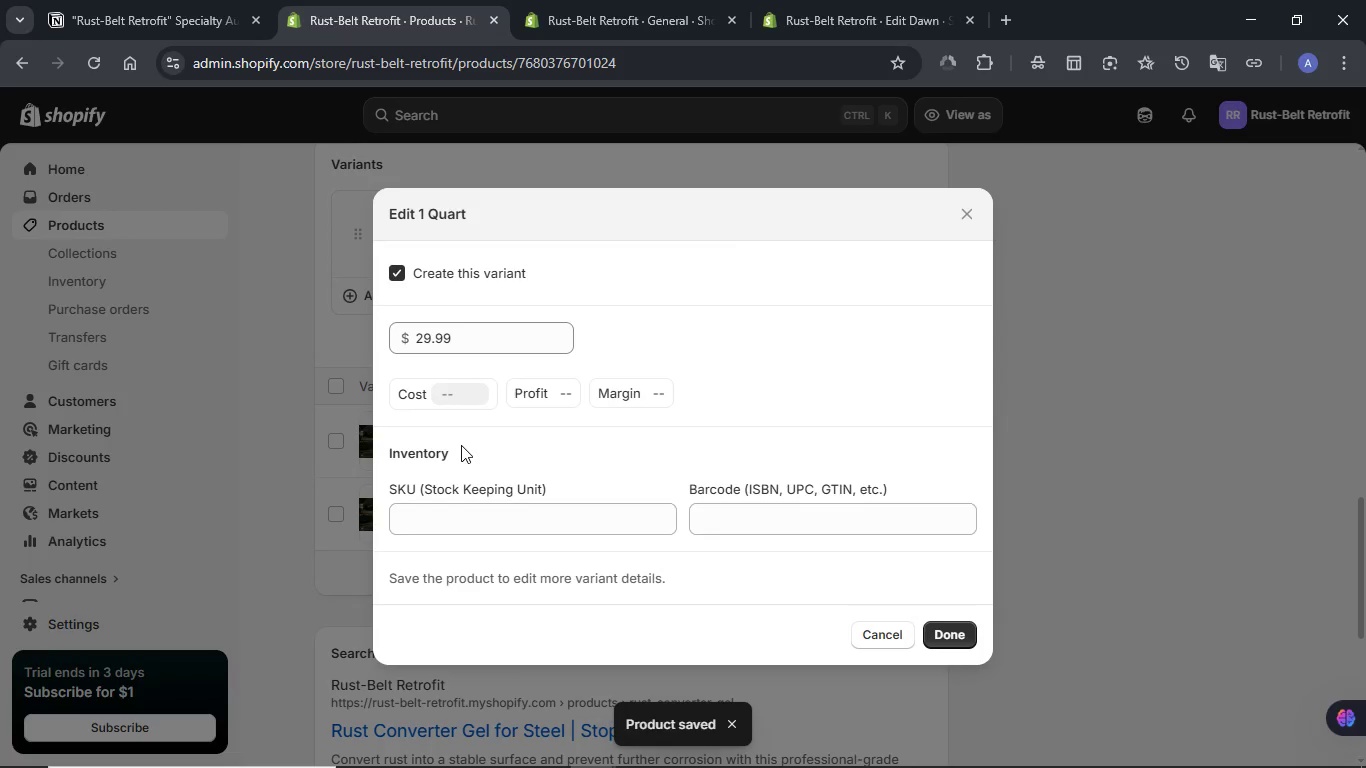 
scroll: coordinate [542, 436], scroll_direction: up, amount: 4.0
 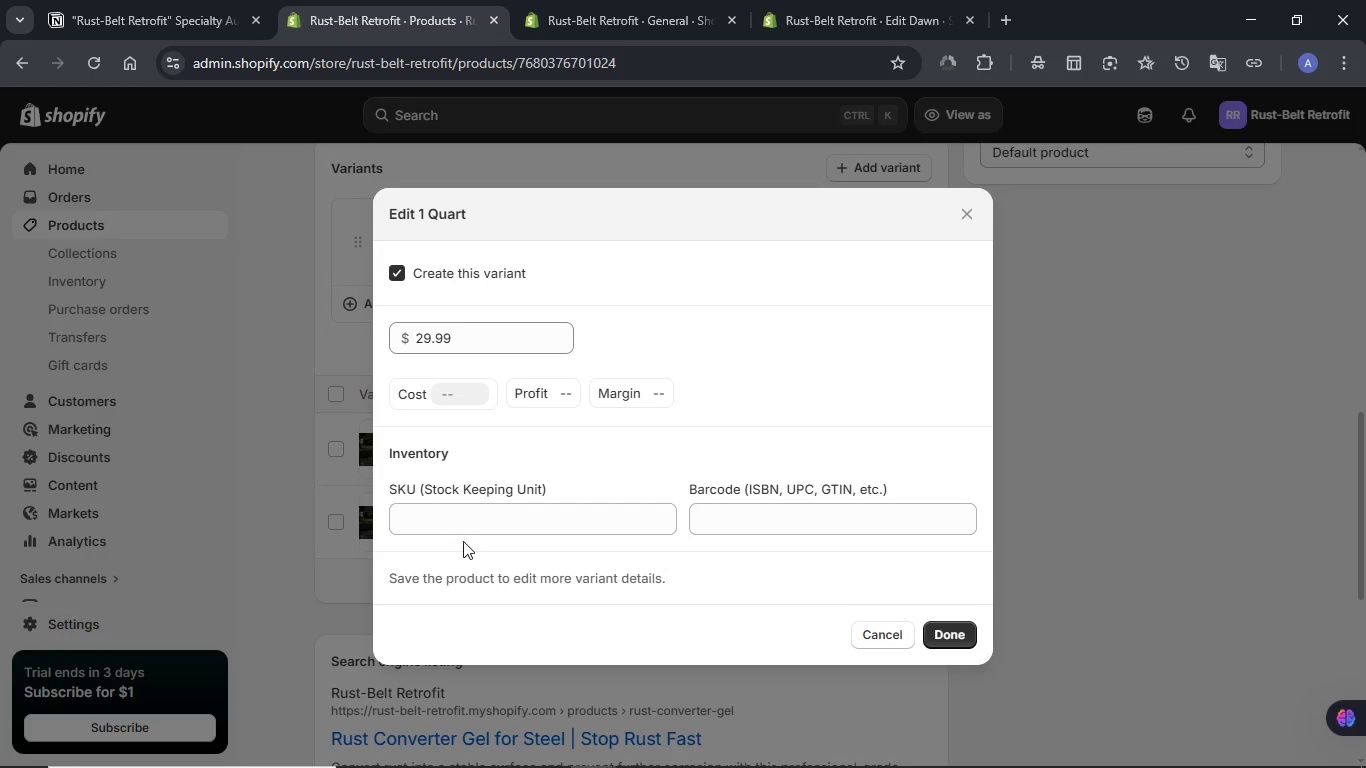 
left_click([459, 521])
 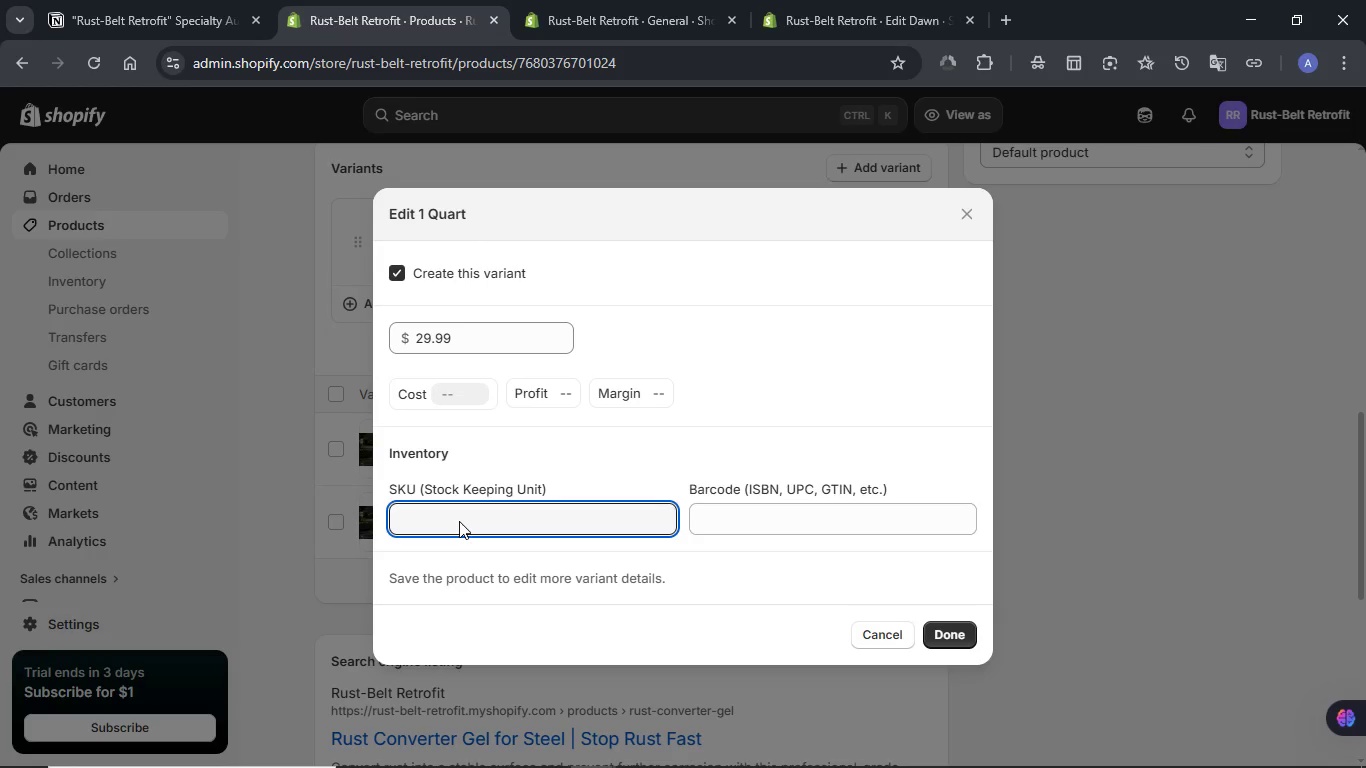 
key(Meta+V)
 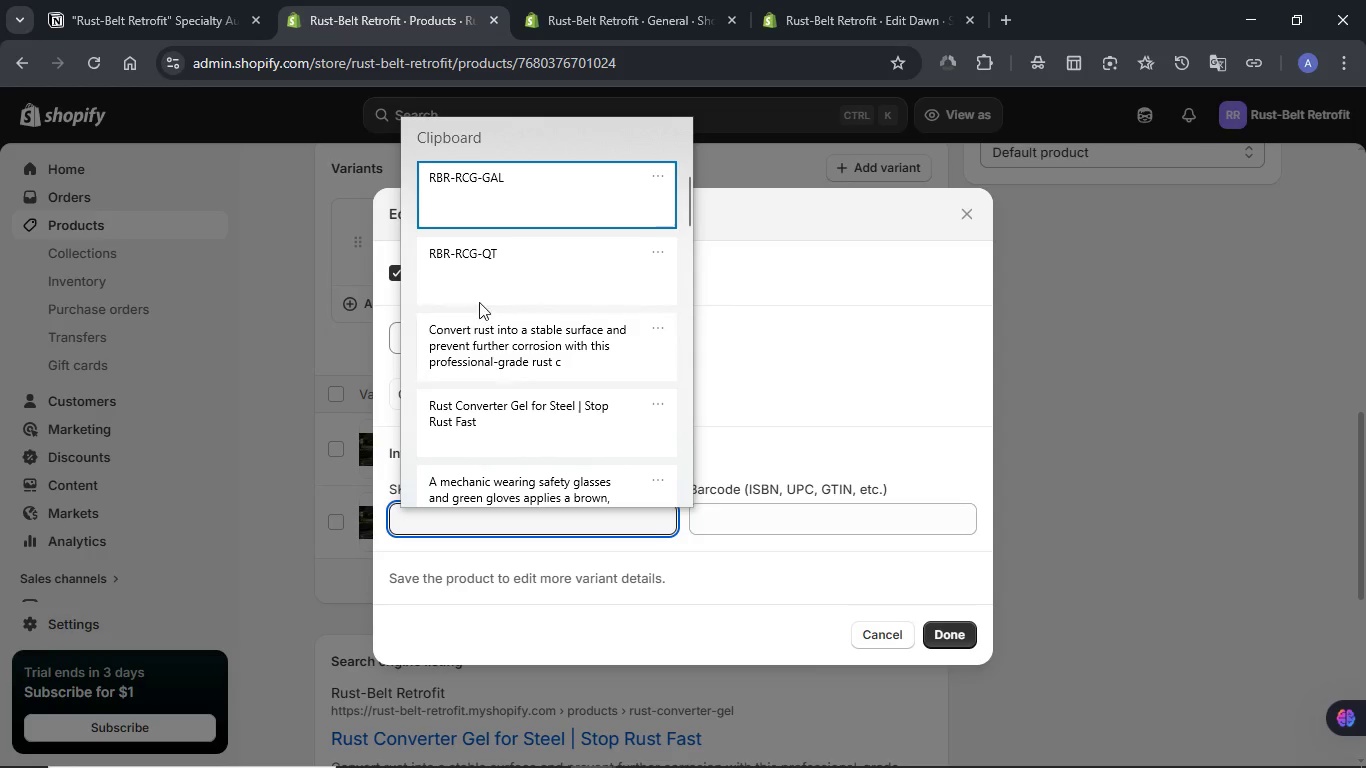 
left_click([482, 276])
 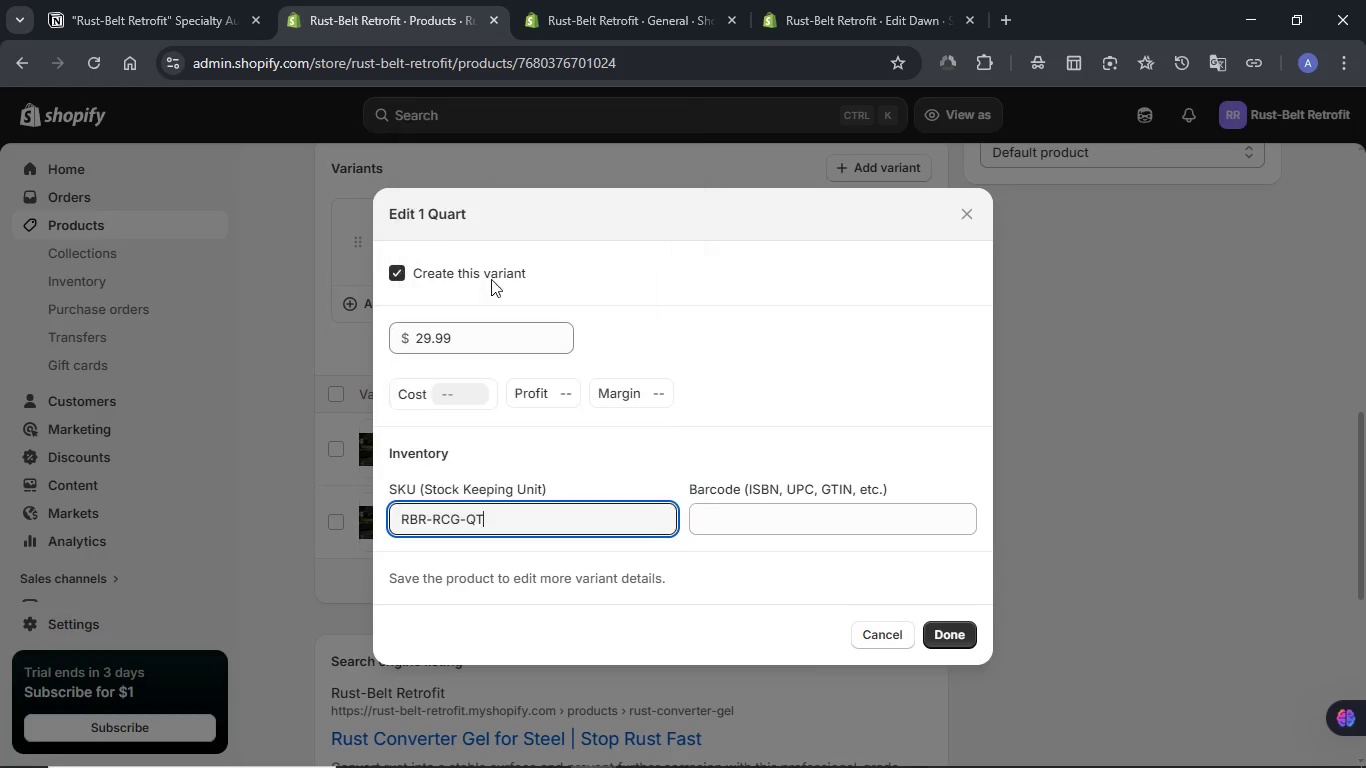 
key(Control+ControlLeft)
 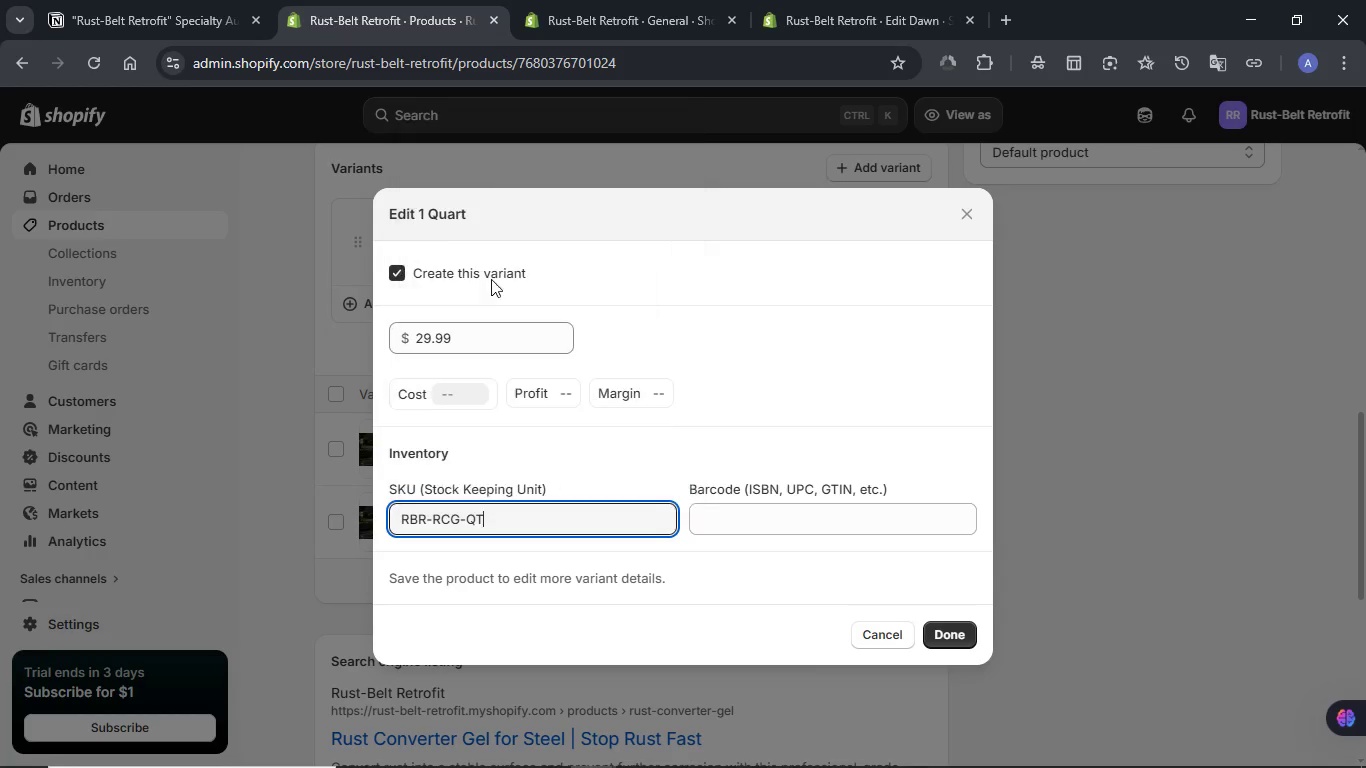 
key(Control+V)
 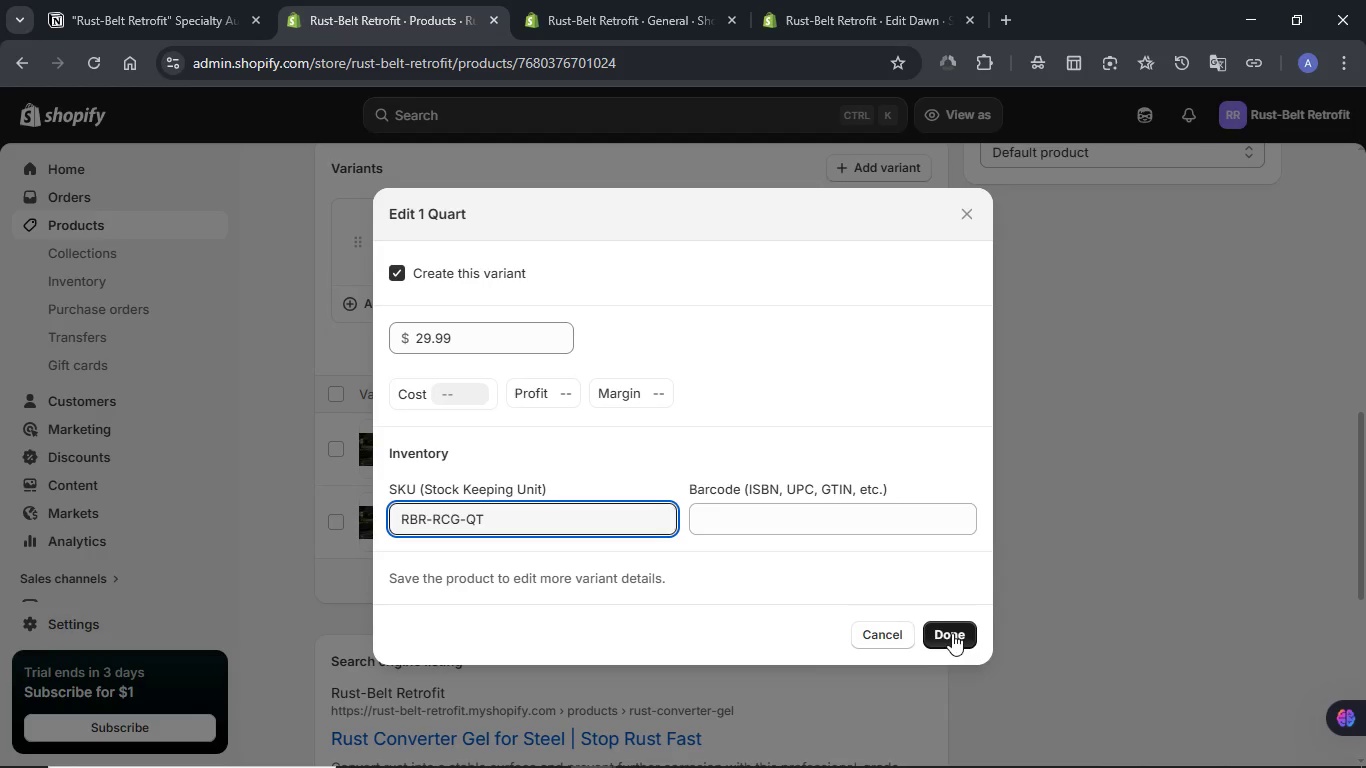 
left_click([955, 634])
 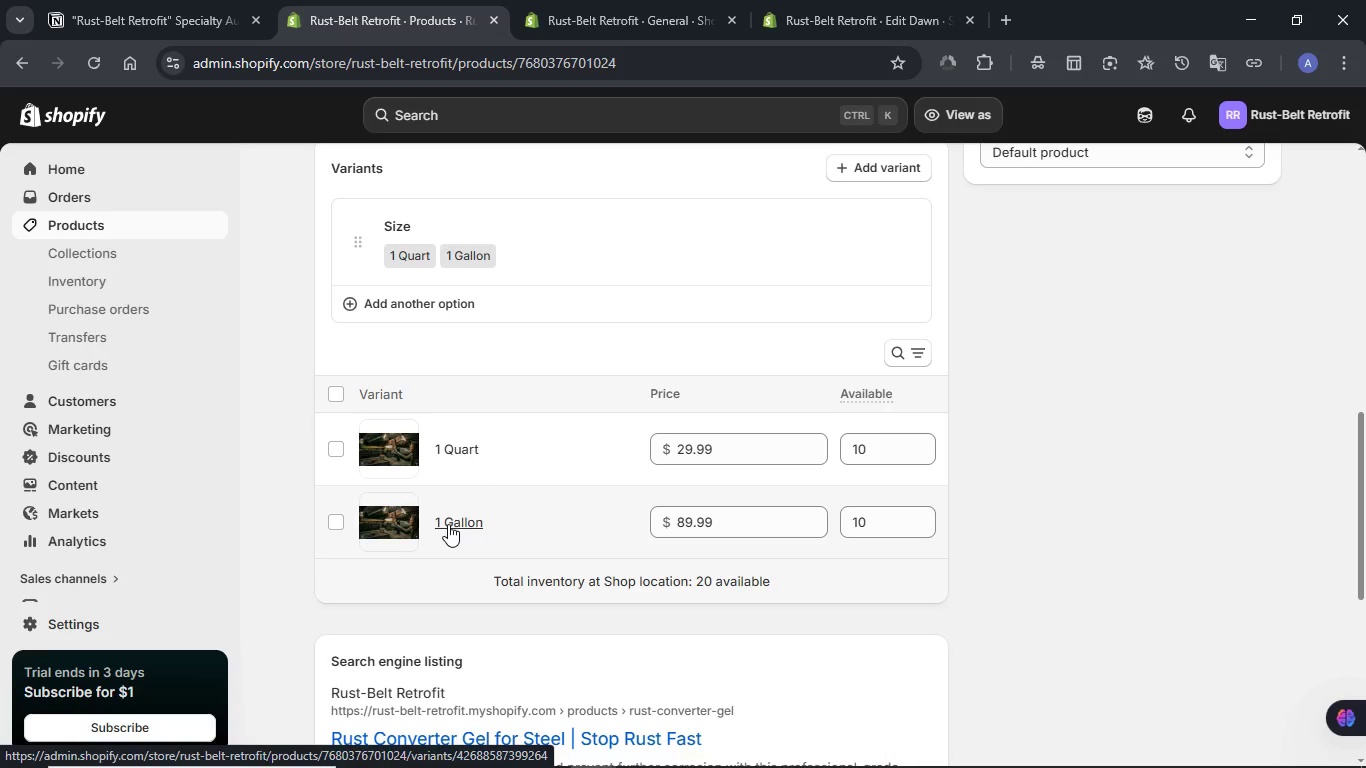 
left_click([448, 524])
 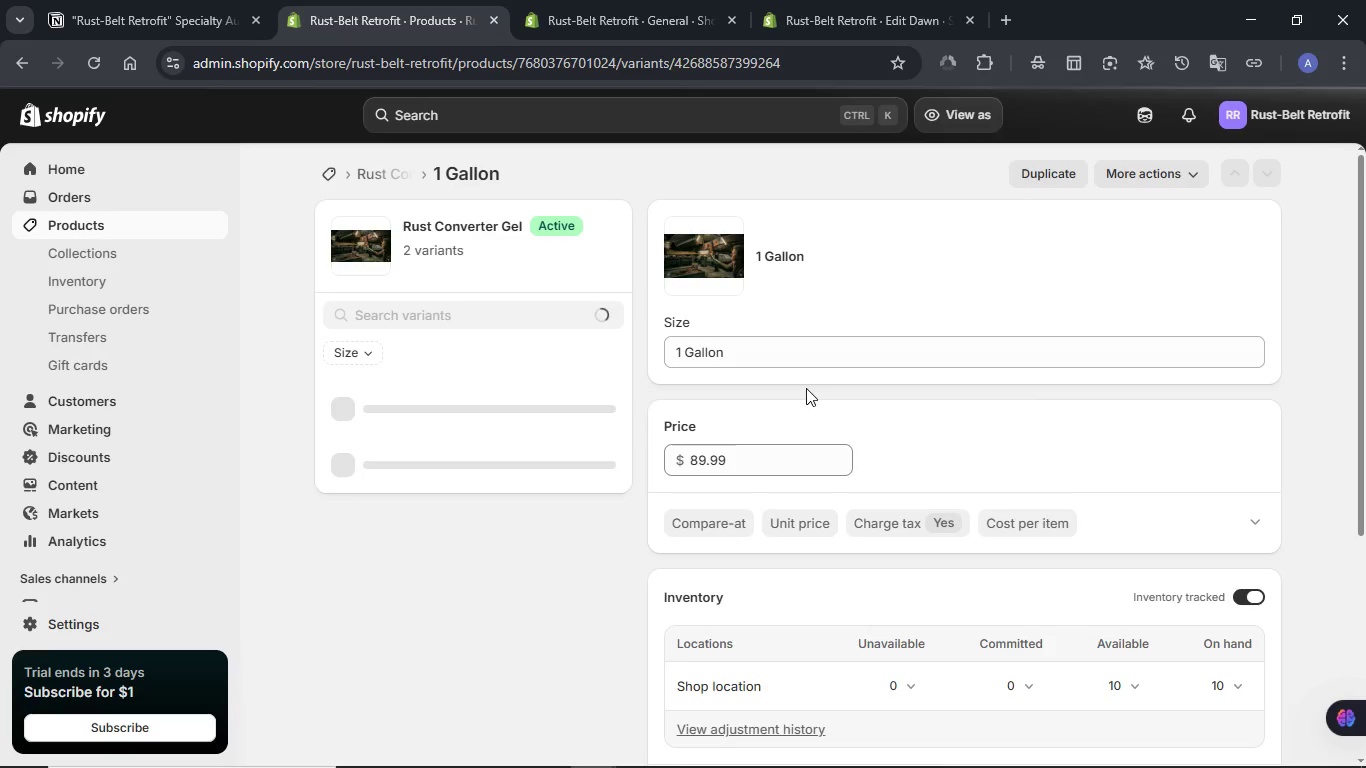 
wait(6.95)
 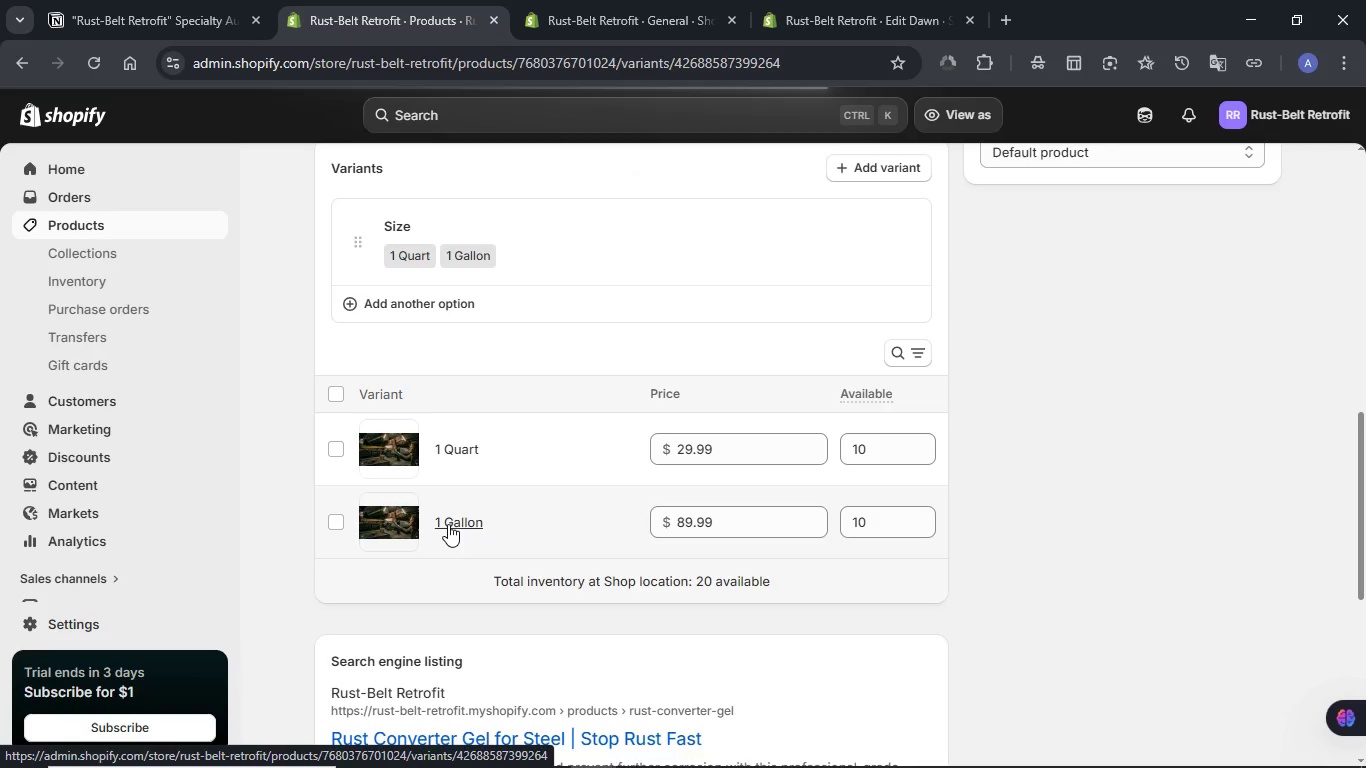 
scroll: coordinate [806, 388], scroll_direction: down, amount: 3.0
 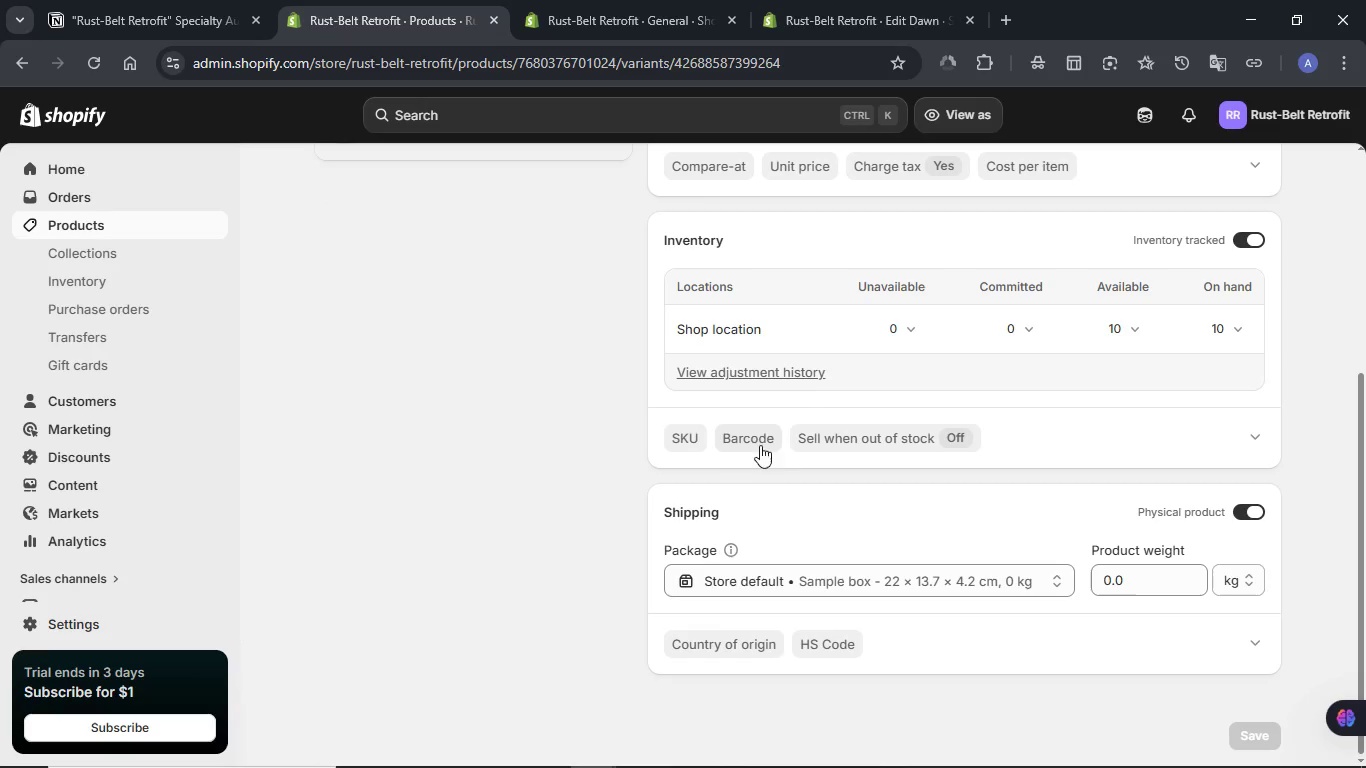 
left_click([685, 446])
 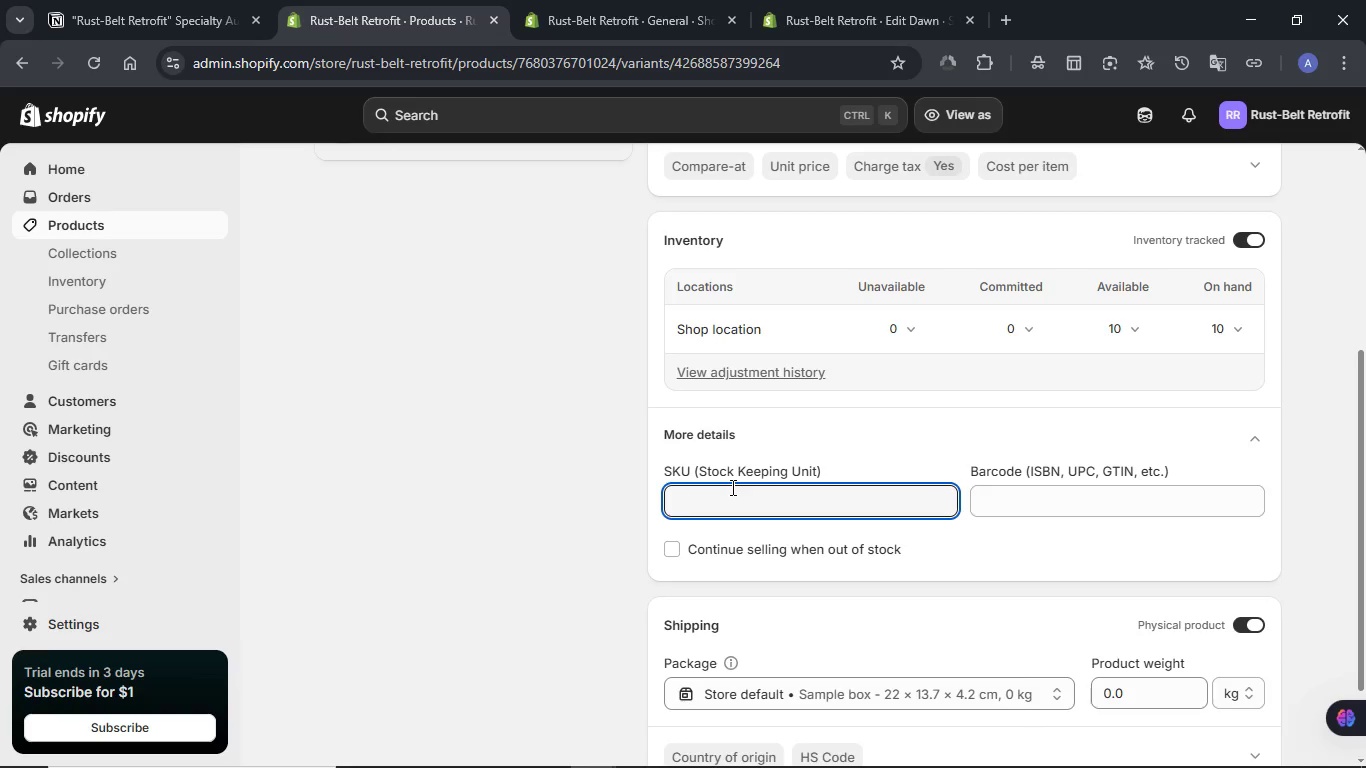 
hold_key(key=ControlLeft, duration=0.42)
 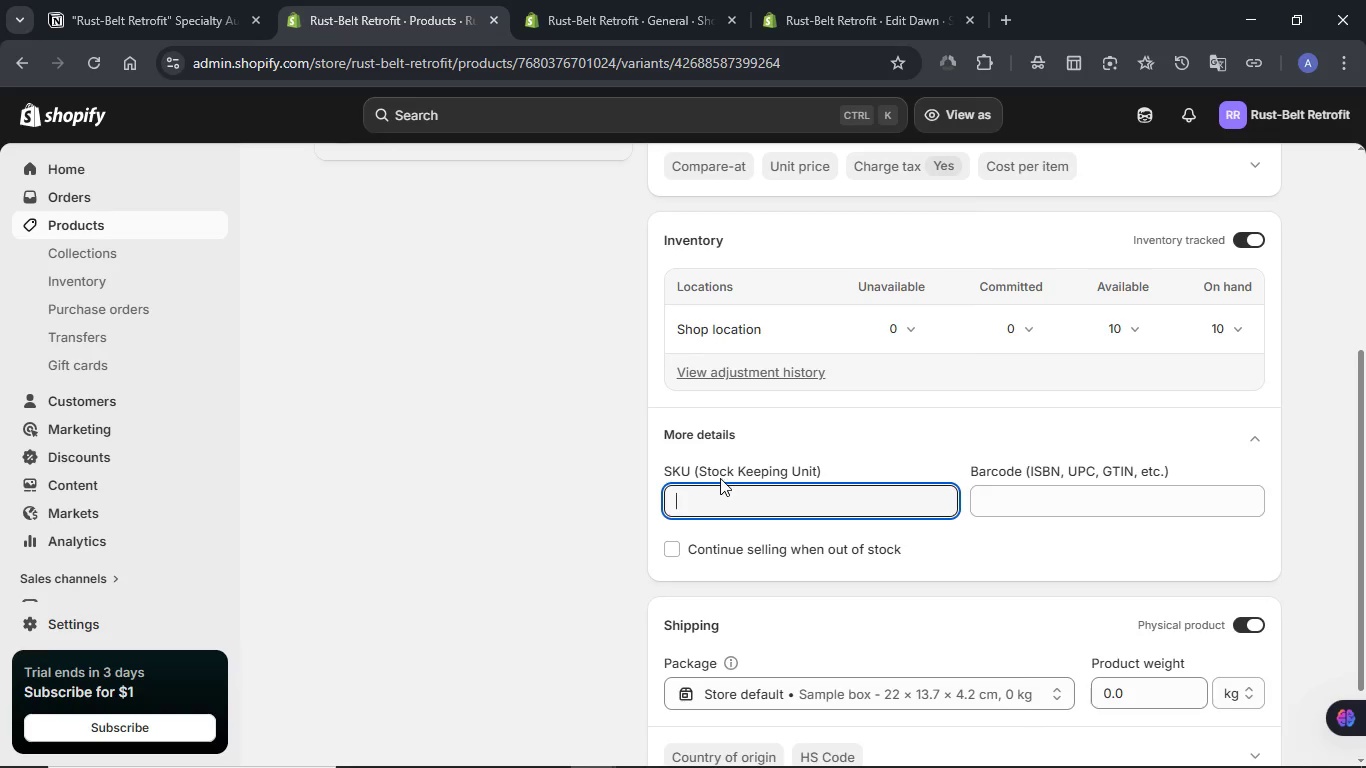 
key(Meta+V)
 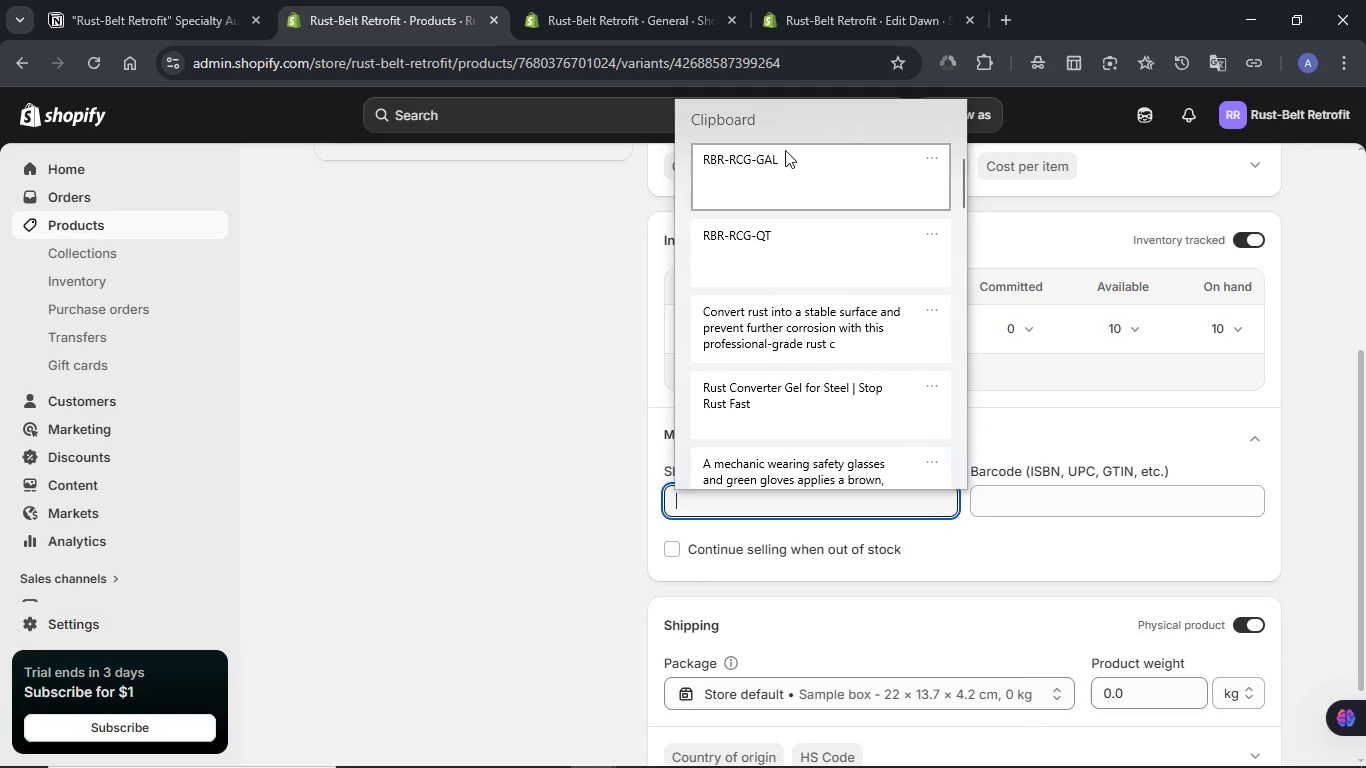 
left_click([785, 150])
 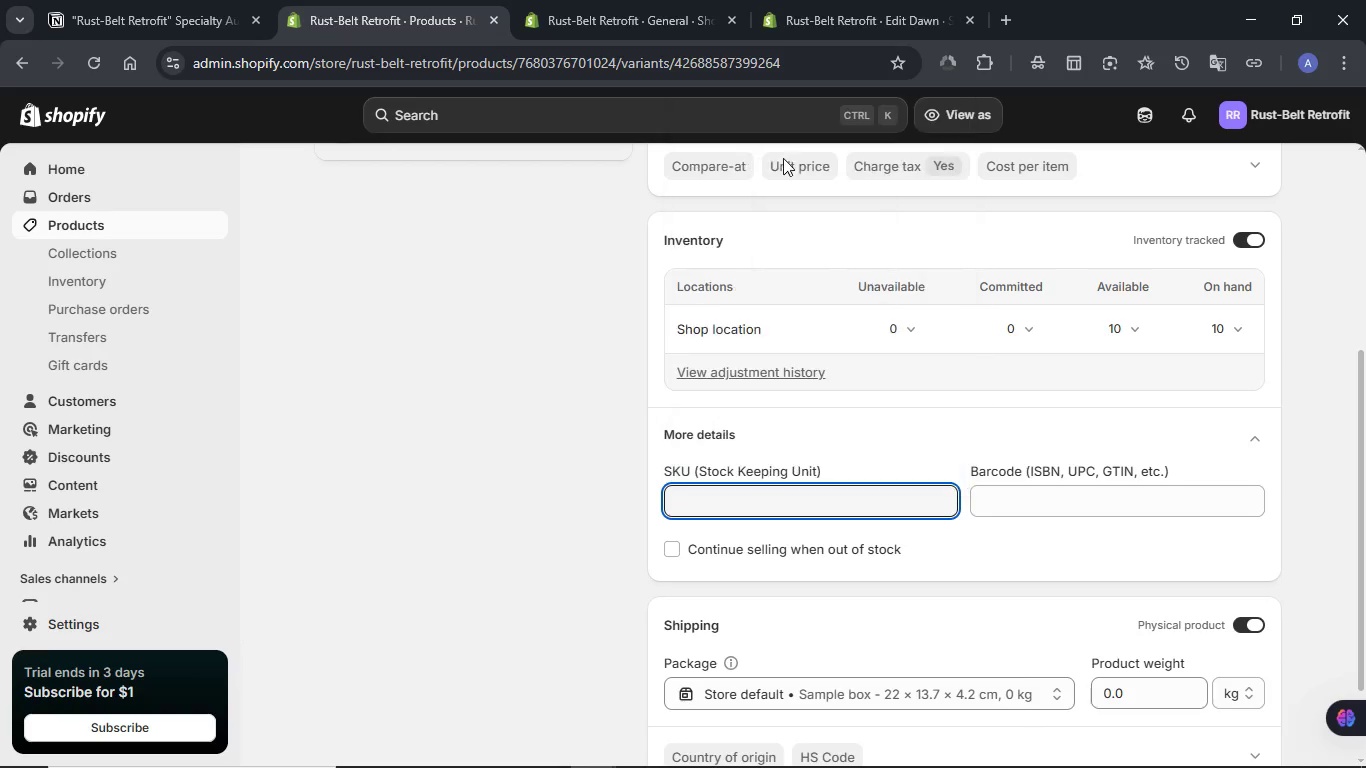 
key(Control+ControlLeft)
 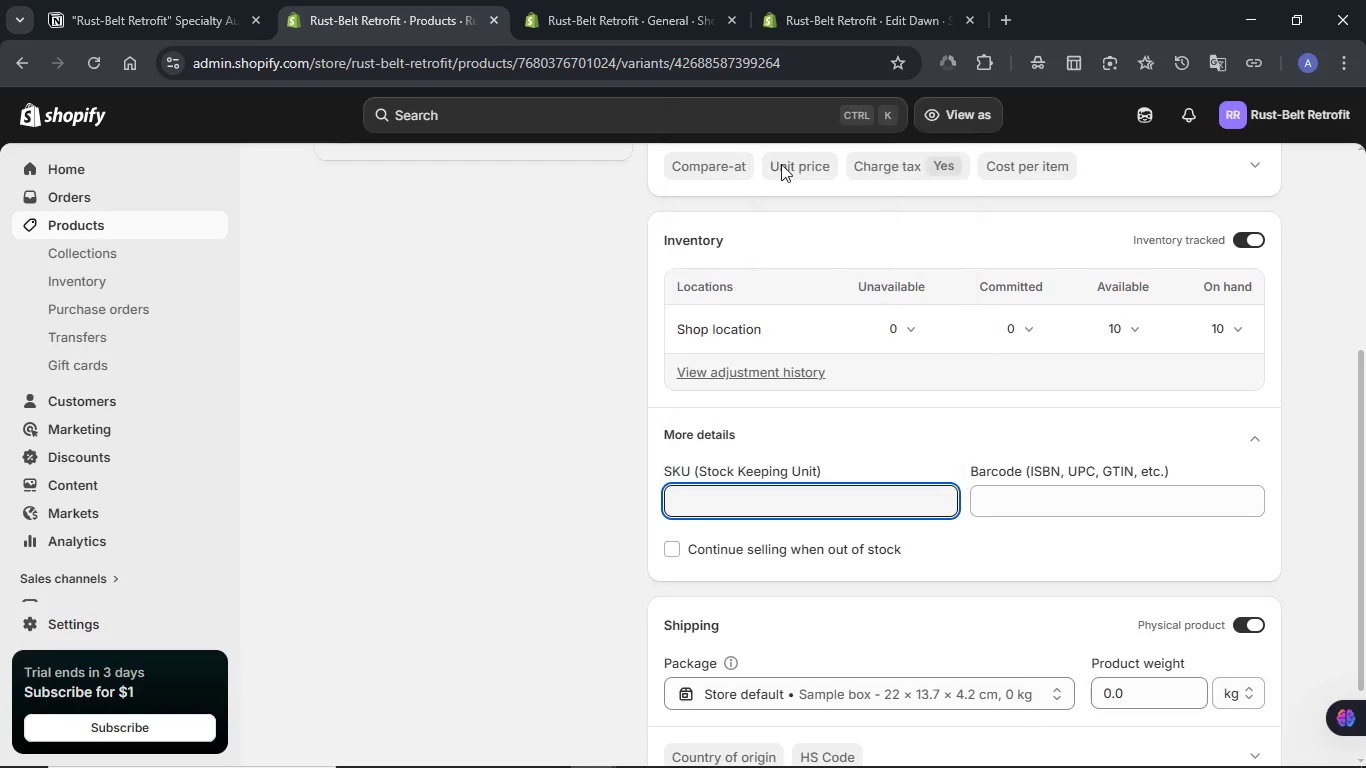 
key(Control+V)
 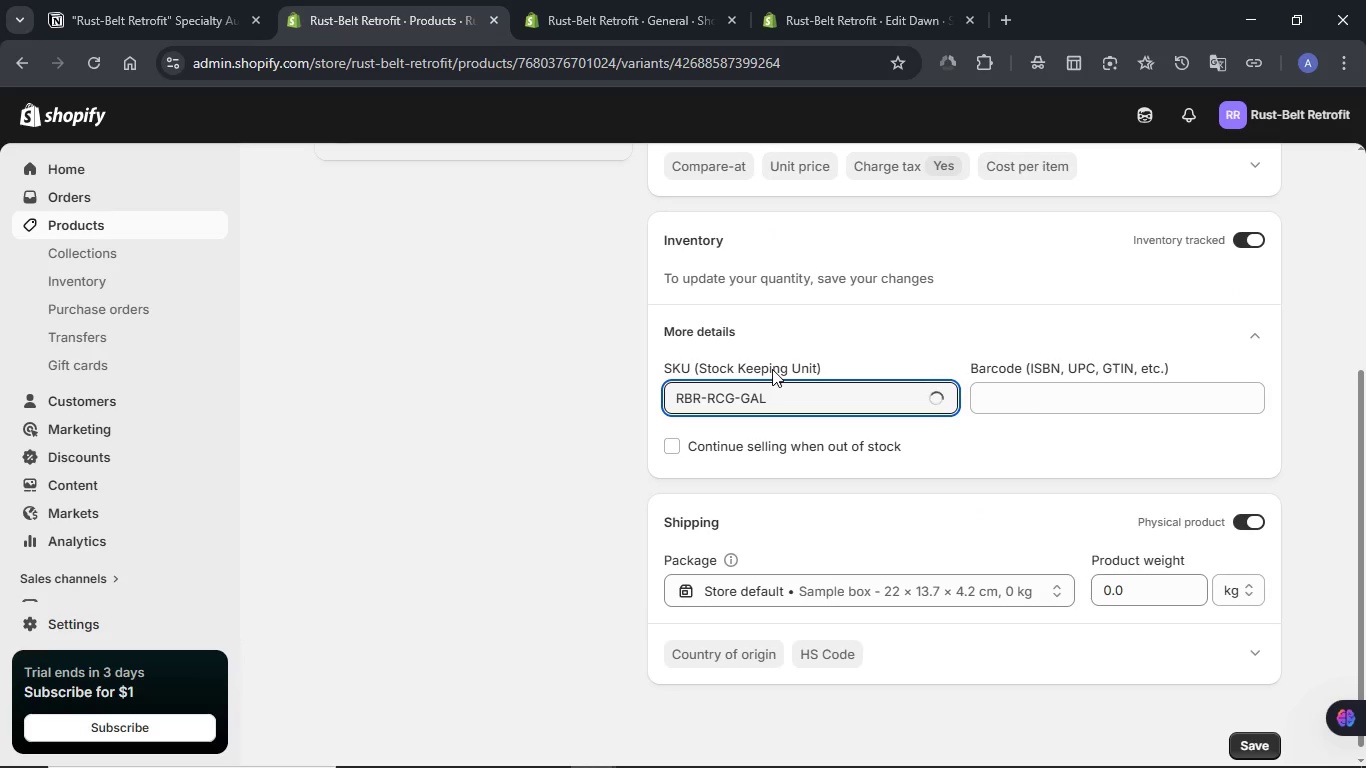 
scroll: coordinate [772, 369], scroll_direction: up, amount: 2.0
 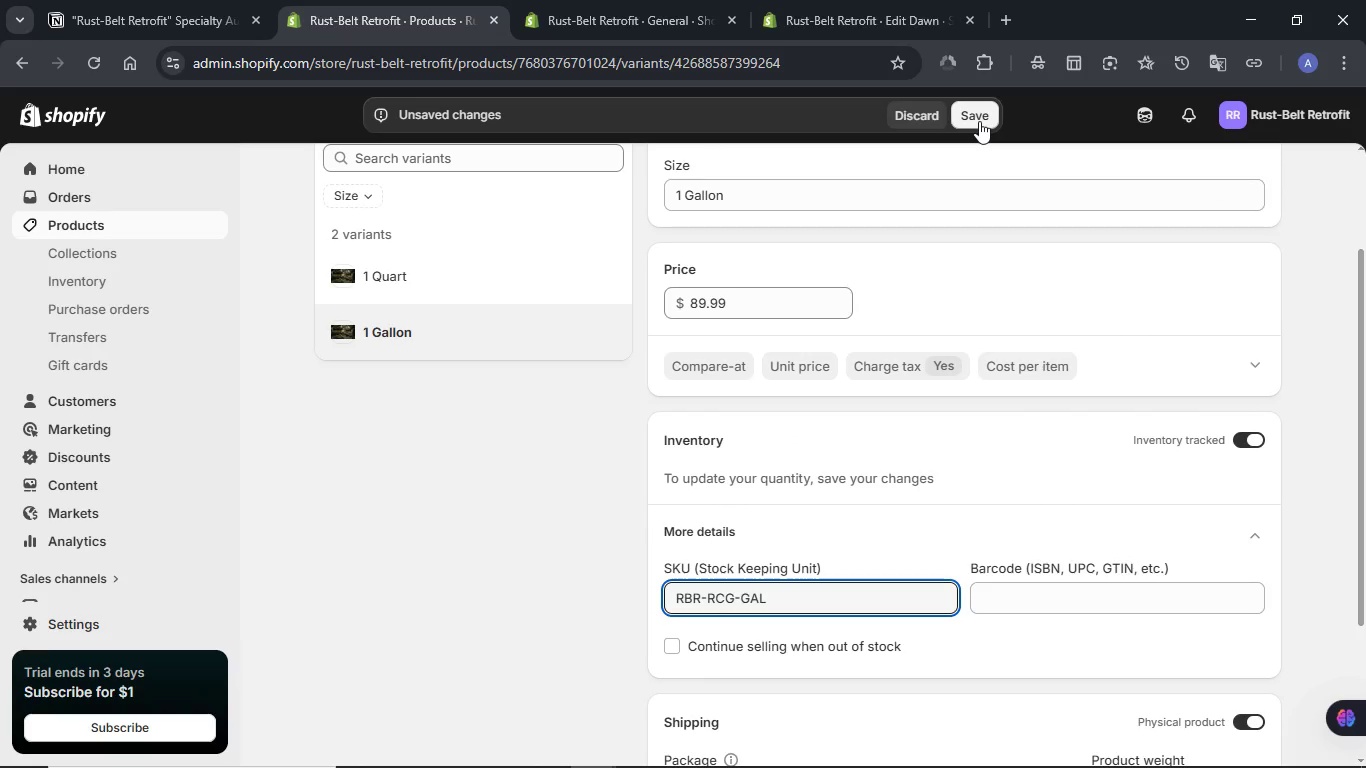 
left_click([979, 121])
 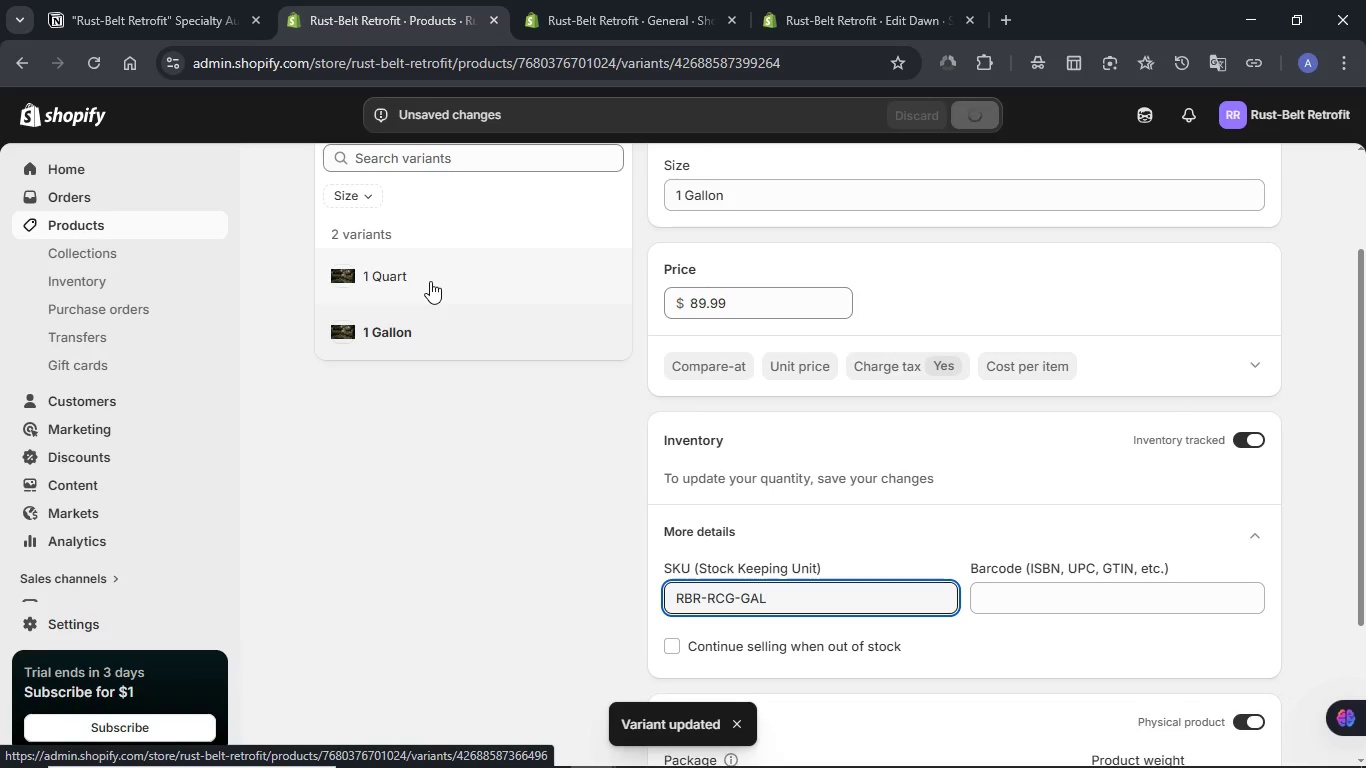 
wait(6.48)
 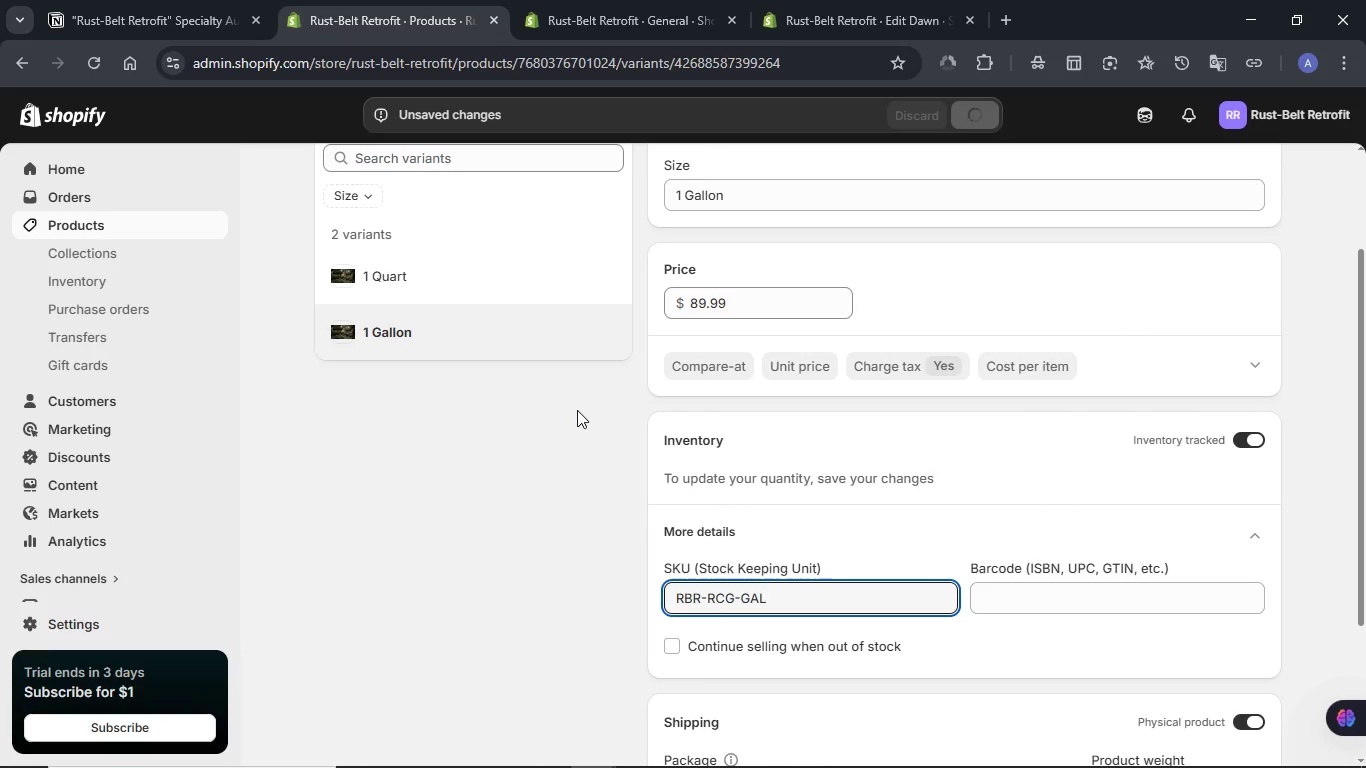 
left_click([430, 281])
 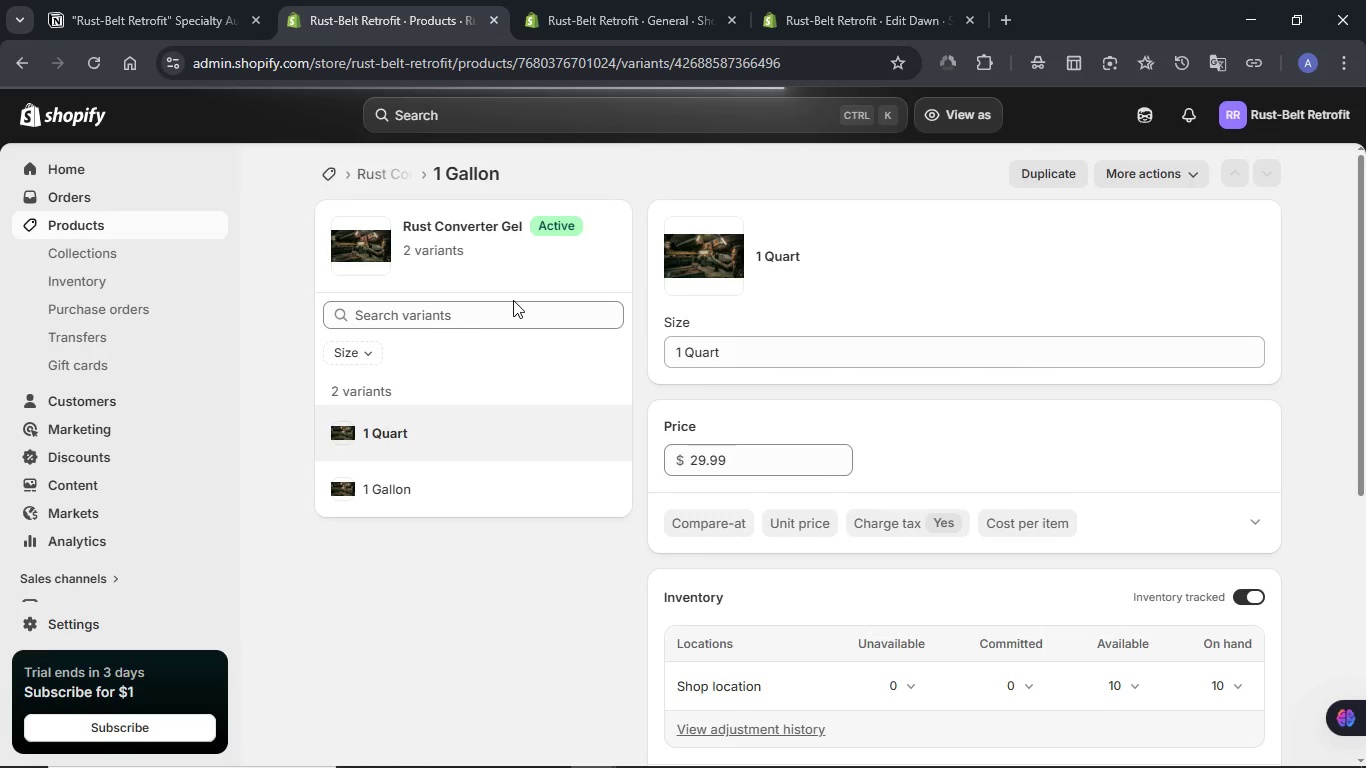 
wait(5.33)
 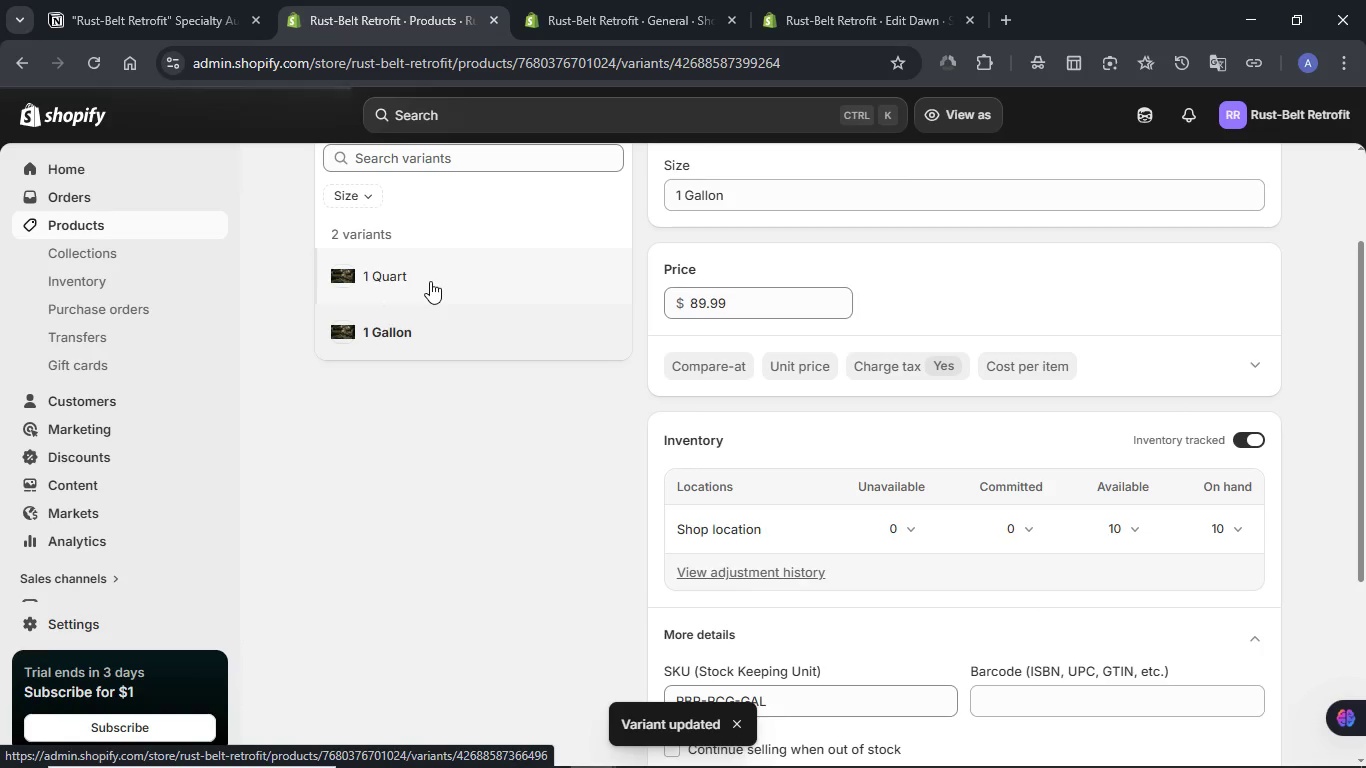 
scroll: coordinate [930, 439], scroll_direction: down, amount: 1.0
 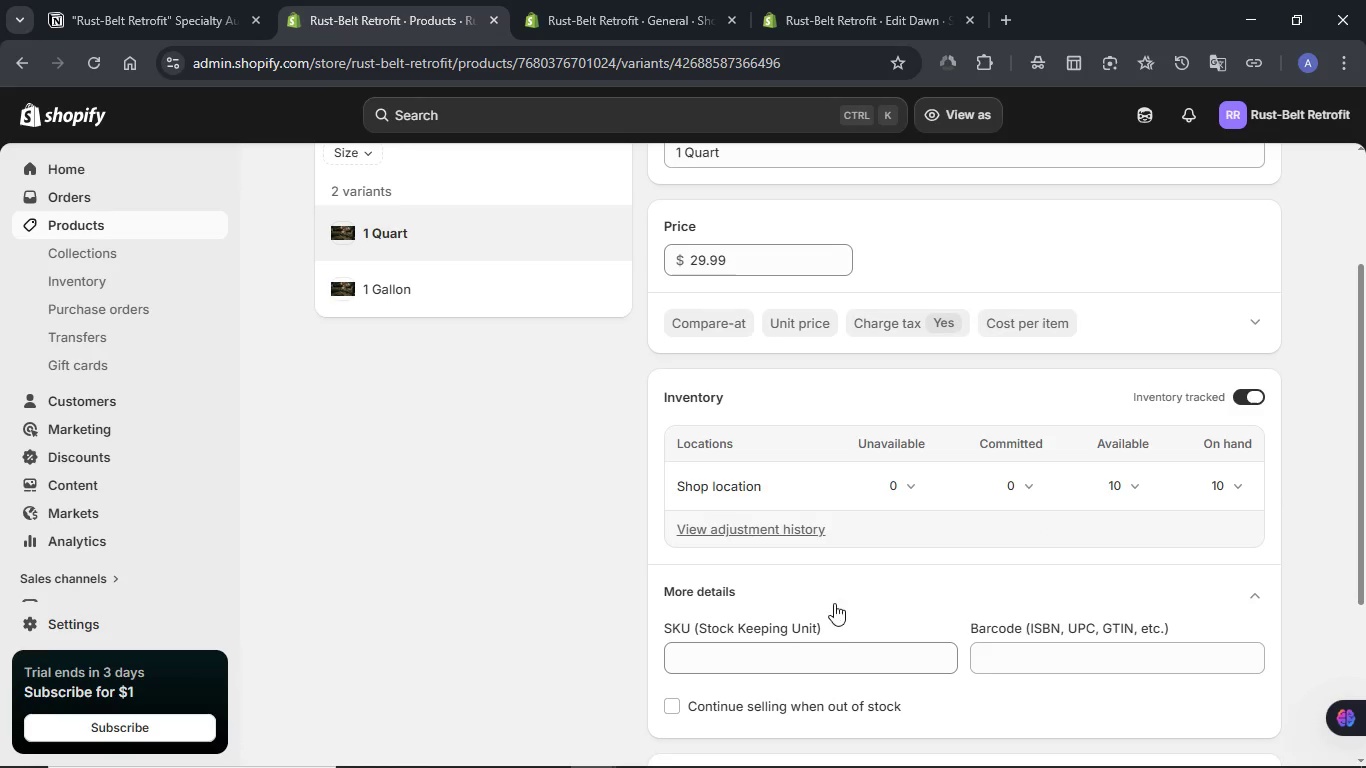 
left_click([808, 655])
 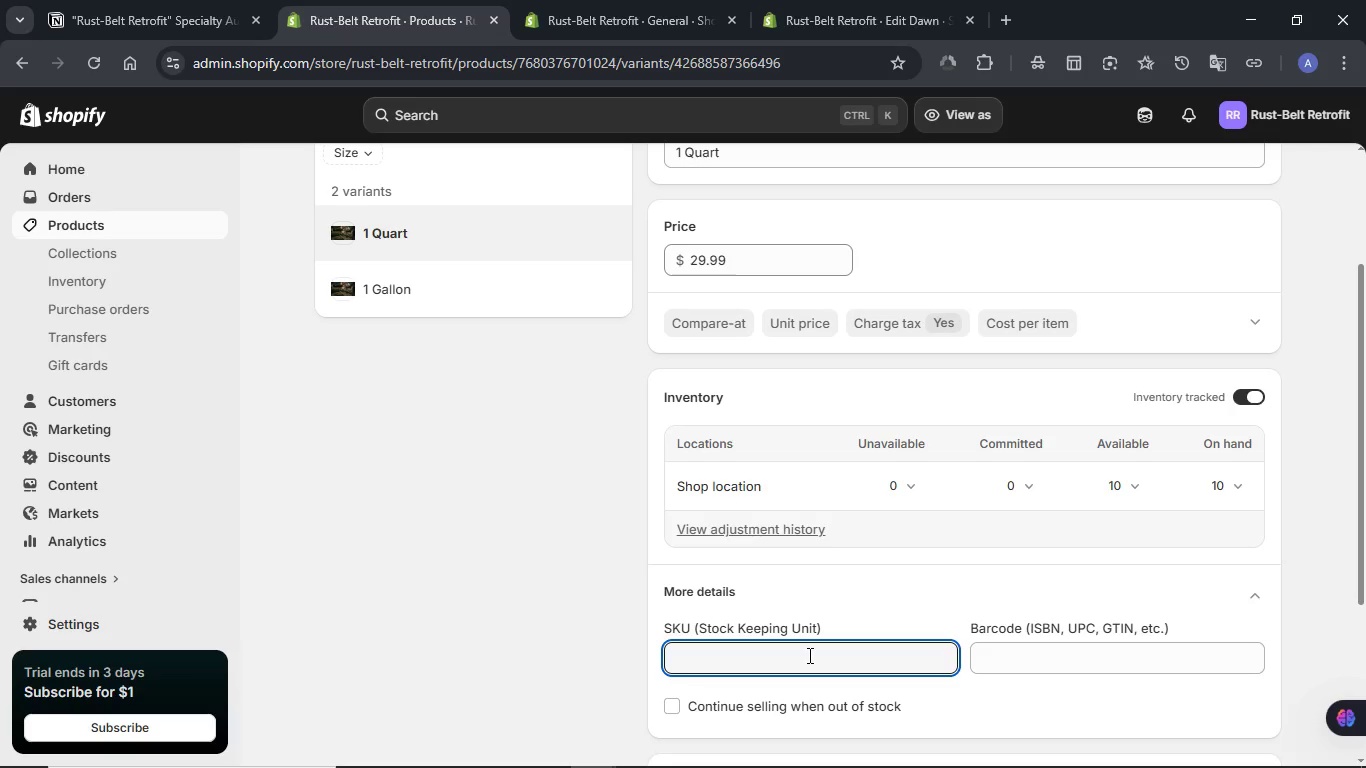 
key(Meta+V)
 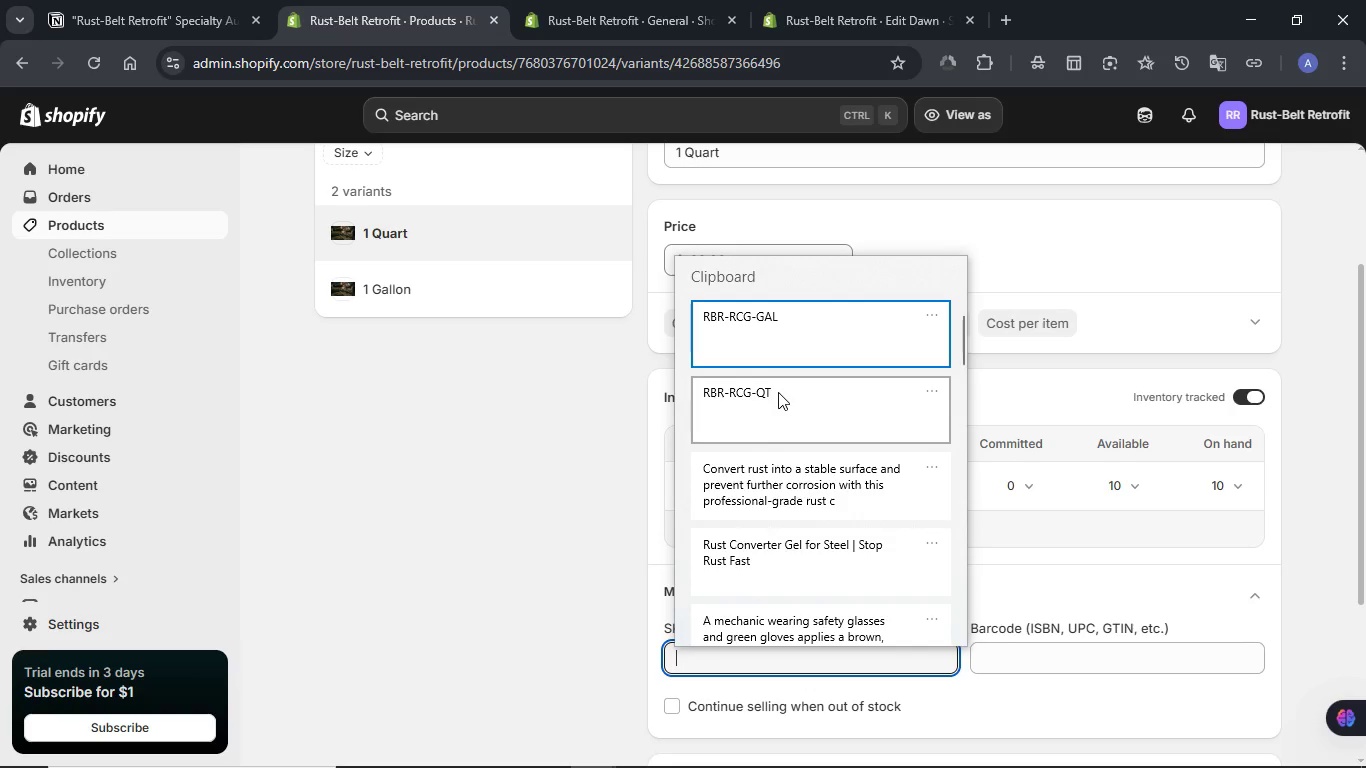 
left_click([778, 395])
 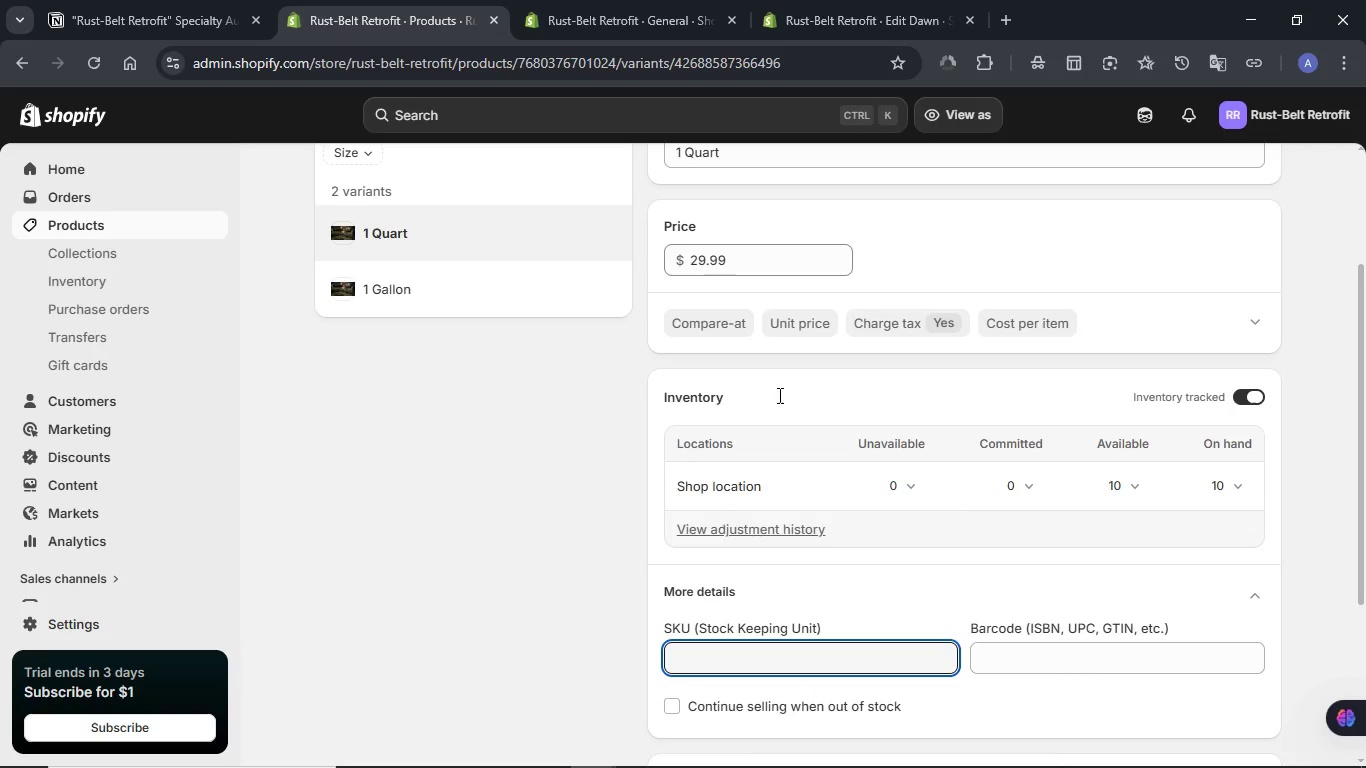 
key(Control+ControlLeft)
 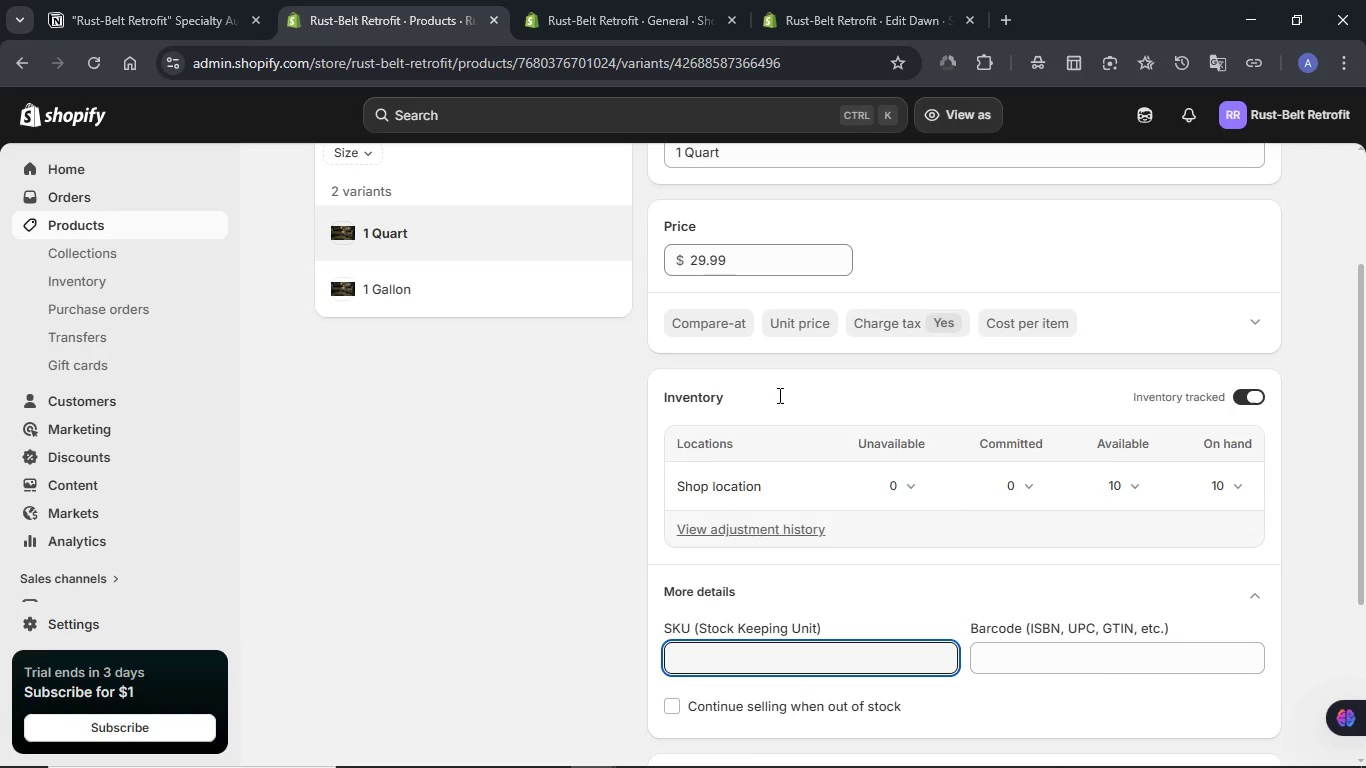 
key(Control+V)
 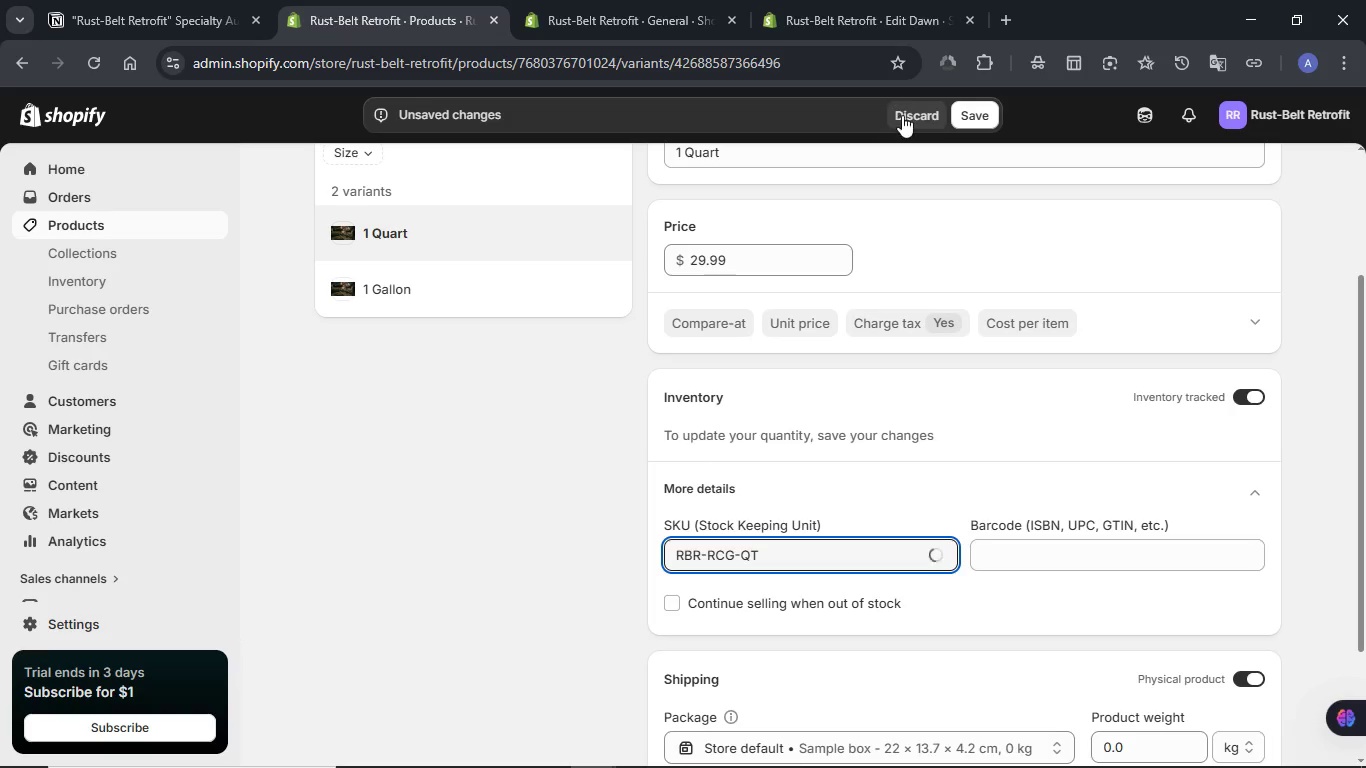 
left_click([980, 120])
 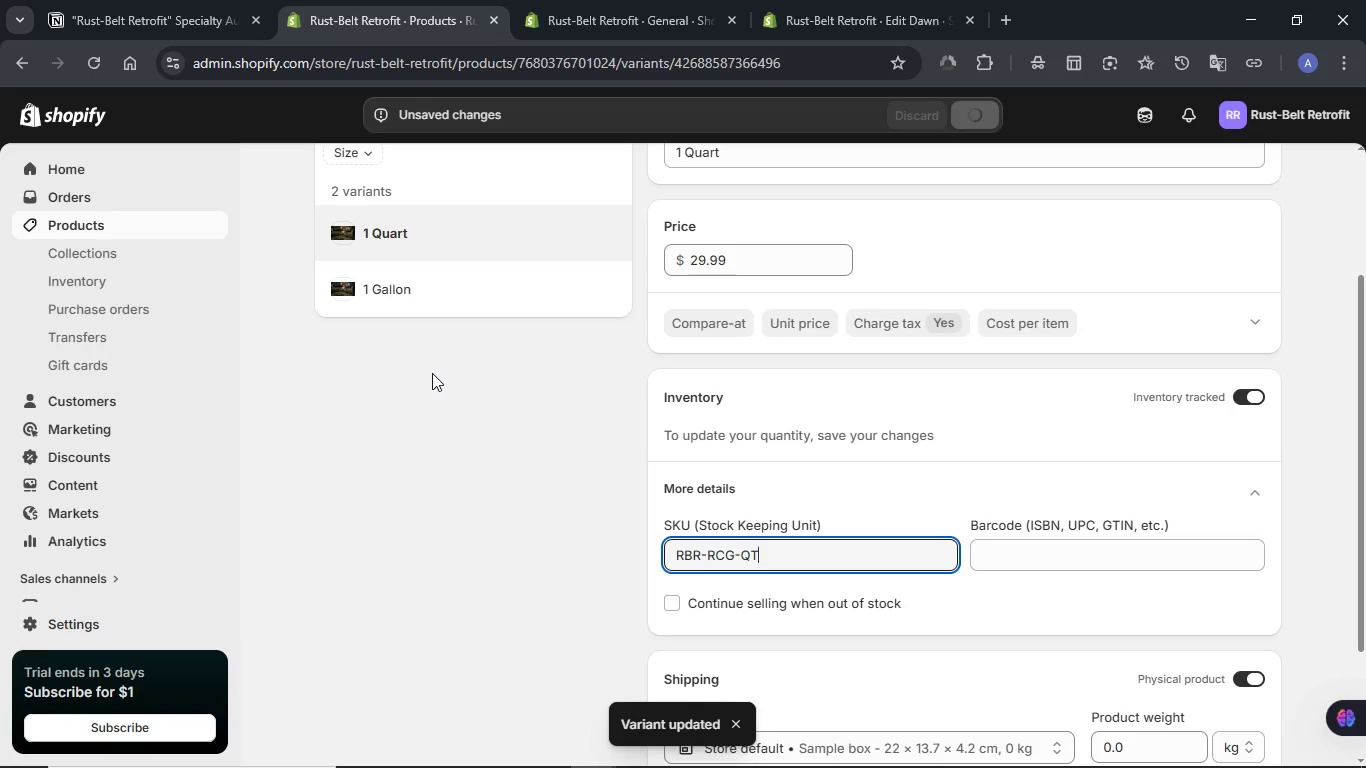 
wait(5.97)
 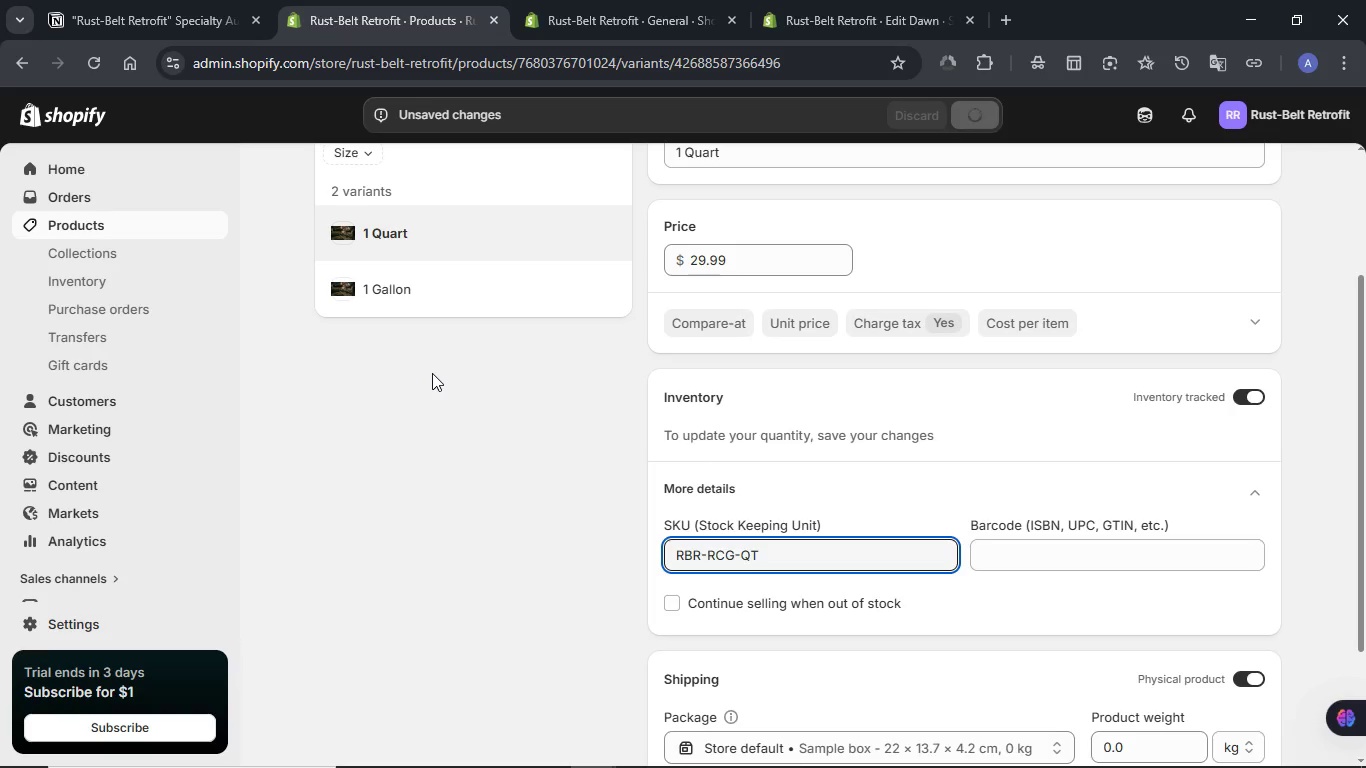 
scroll: coordinate [432, 373], scroll_direction: up, amount: 6.0
 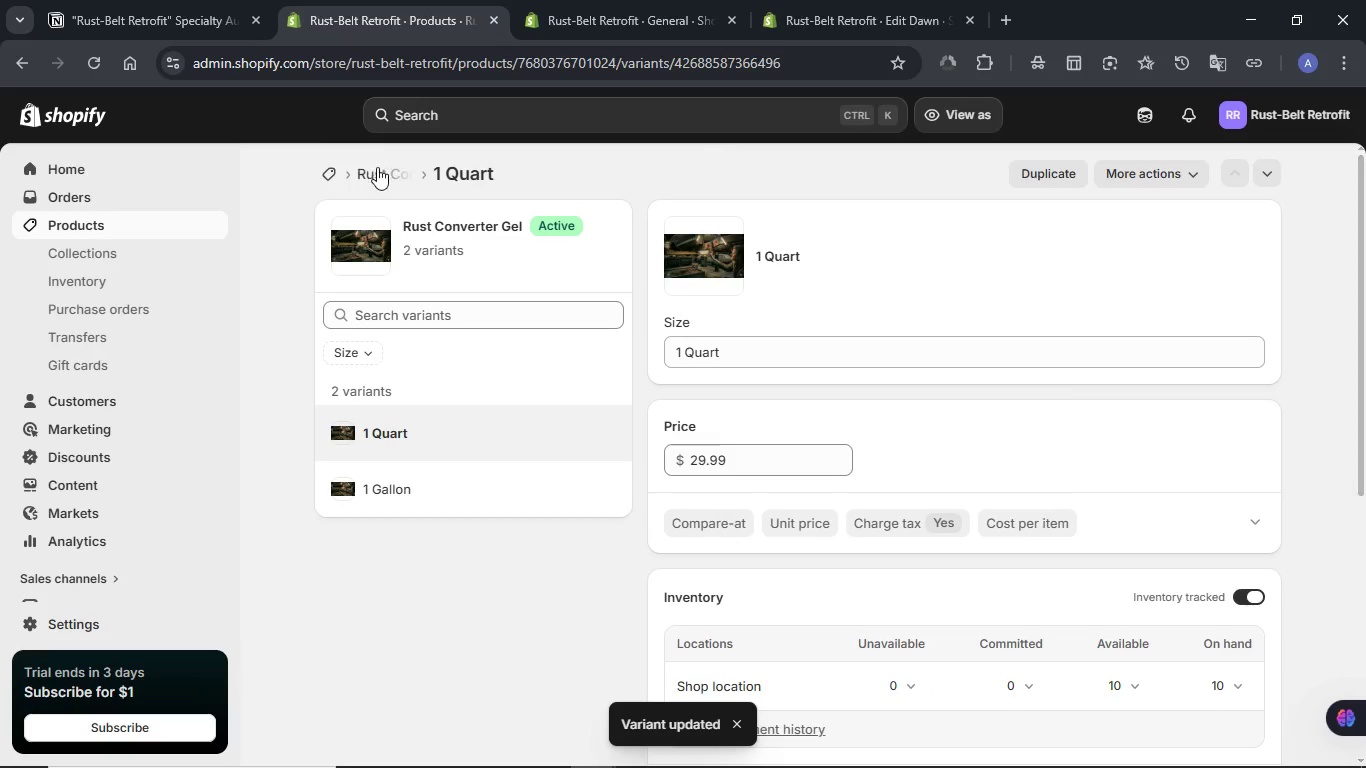 
left_click([377, 168])
 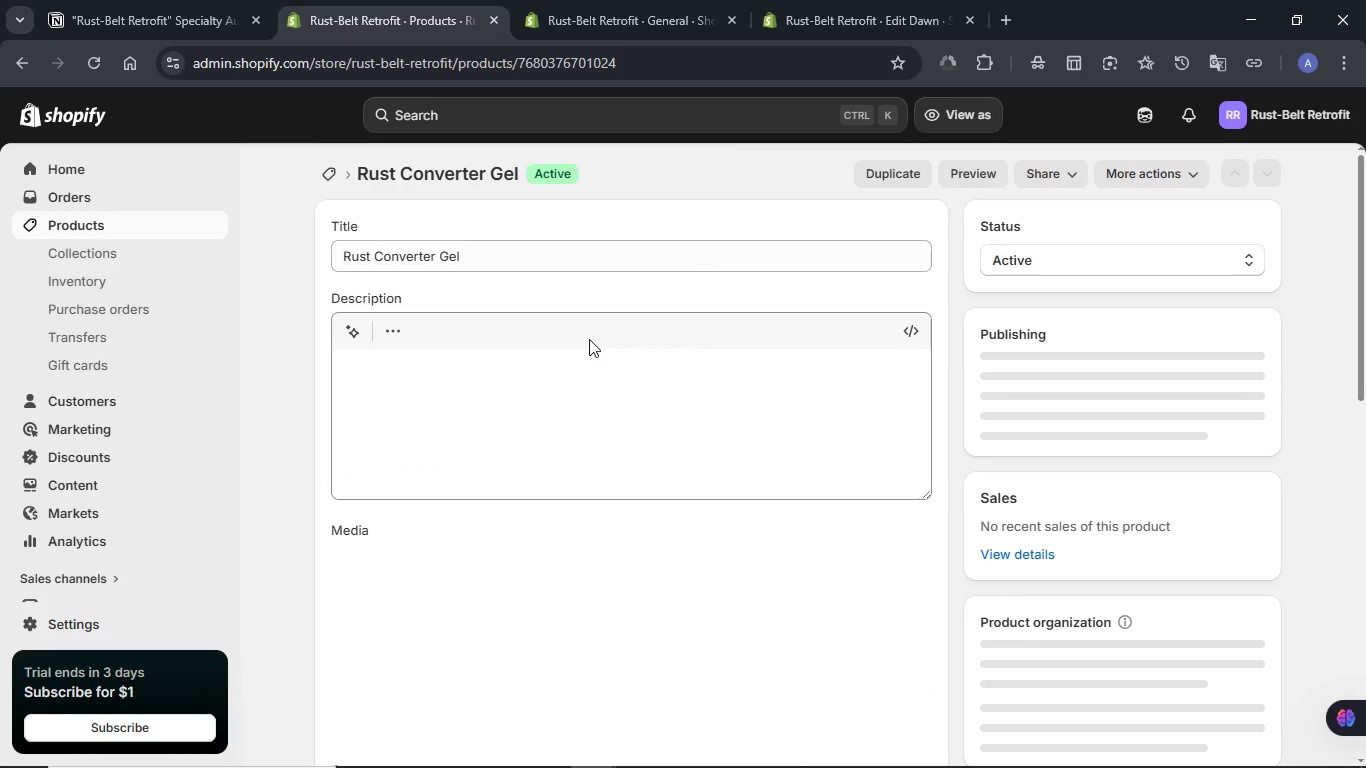 
wait(8.56)
 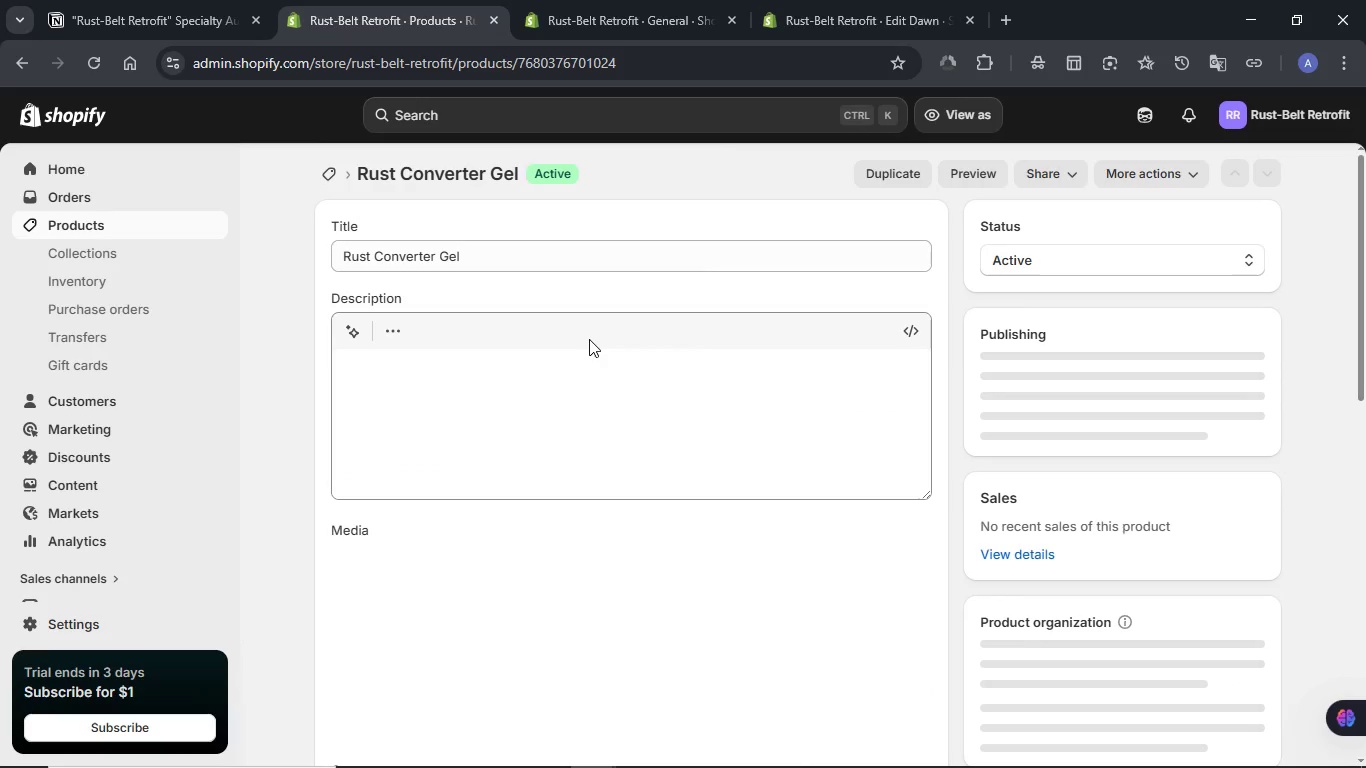 
scroll: coordinate [714, 379], scroll_direction: down, amount: 7.0
 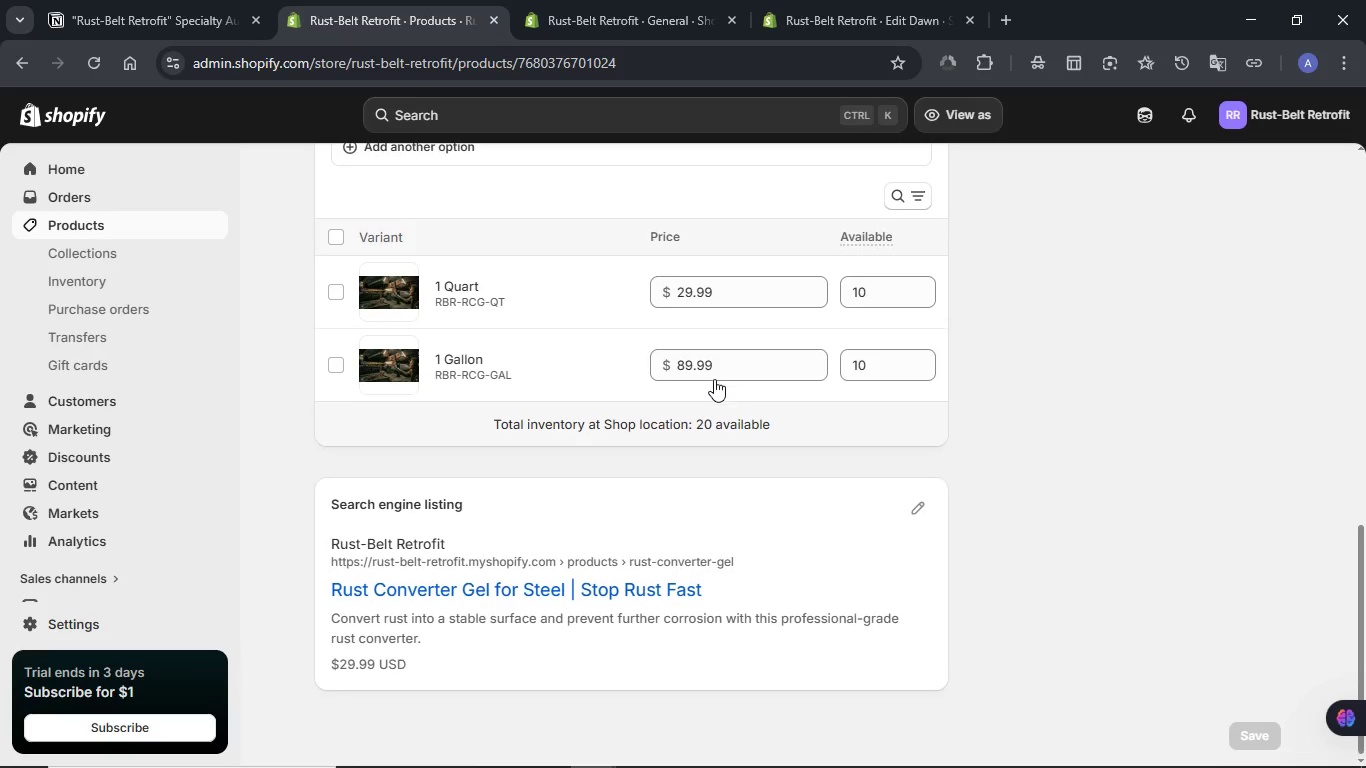 
scroll: coordinate [714, 379], scroll_direction: up, amount: 18.0
 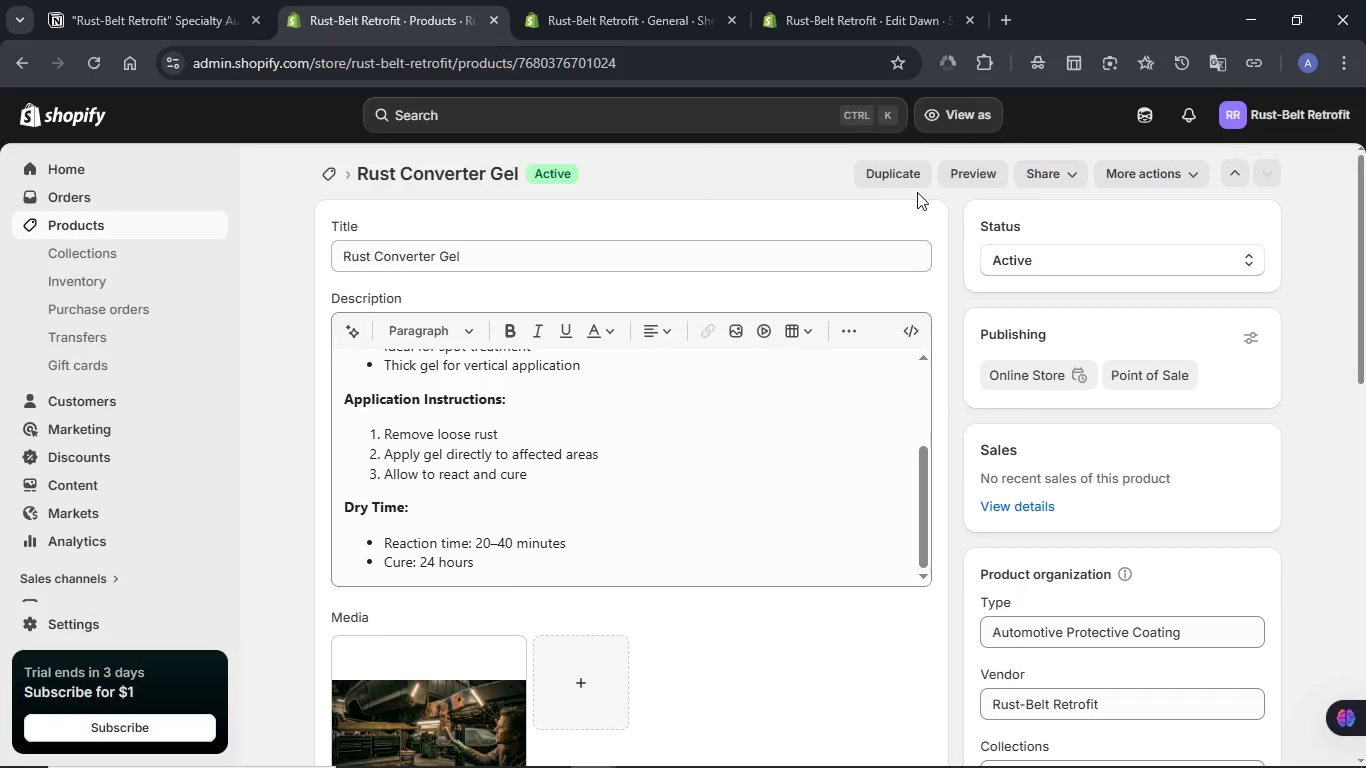 
left_click([961, 178])
 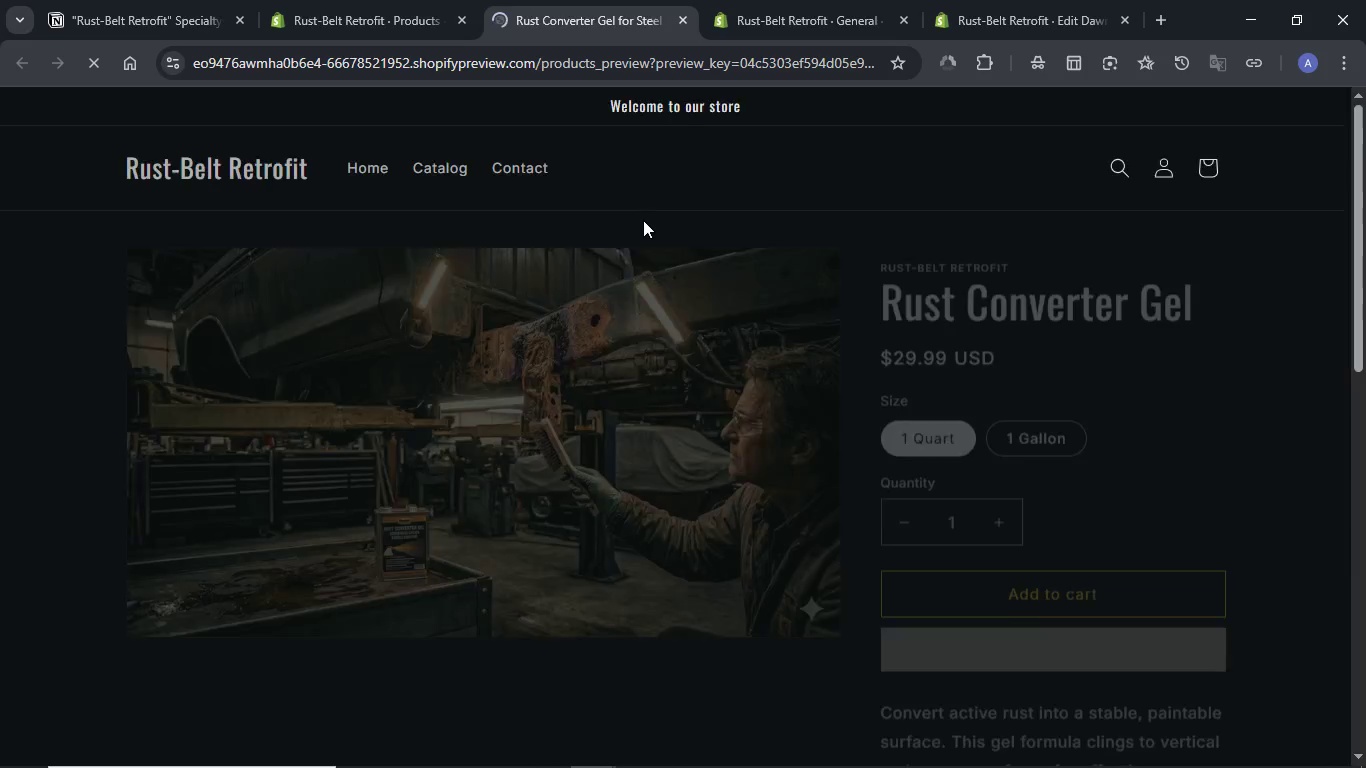 
wait(5.44)
 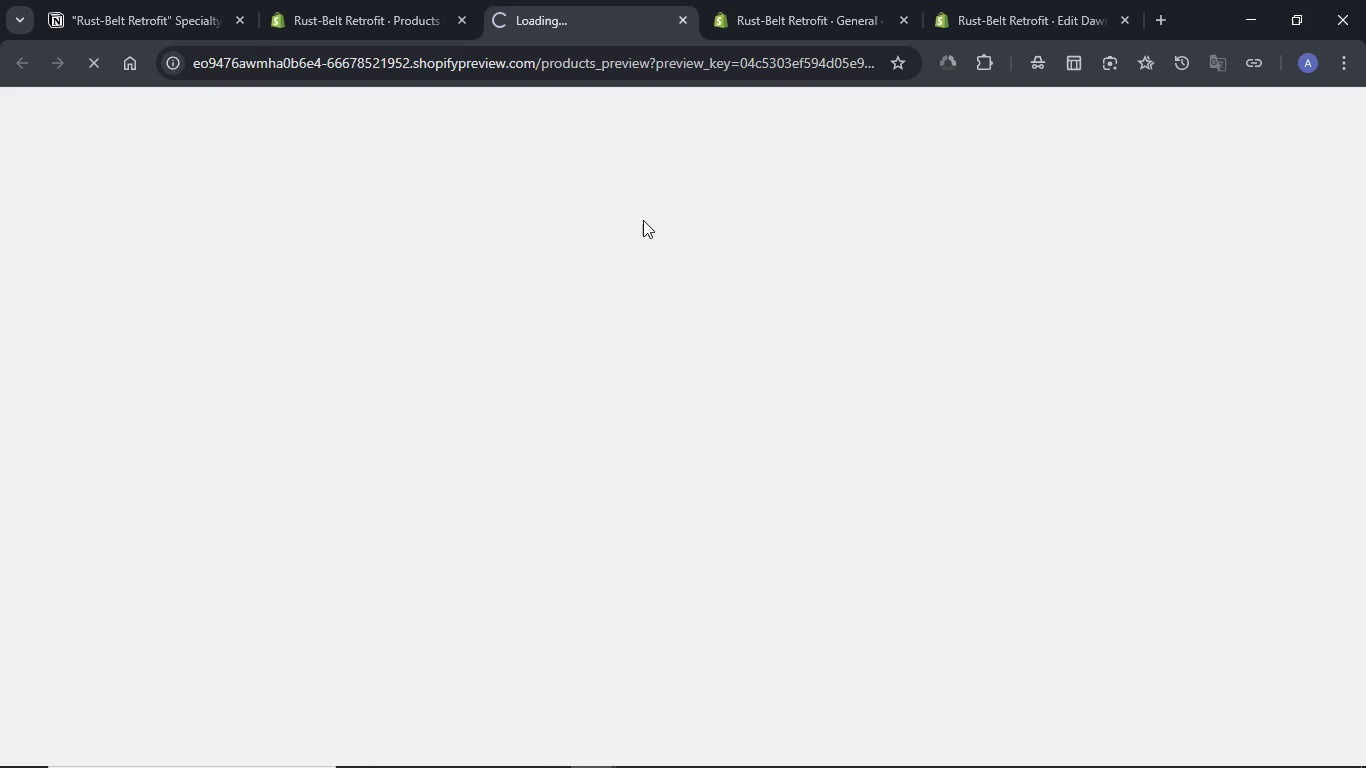 
scroll: coordinate [643, 235], scroll_direction: down, amount: 1.0
 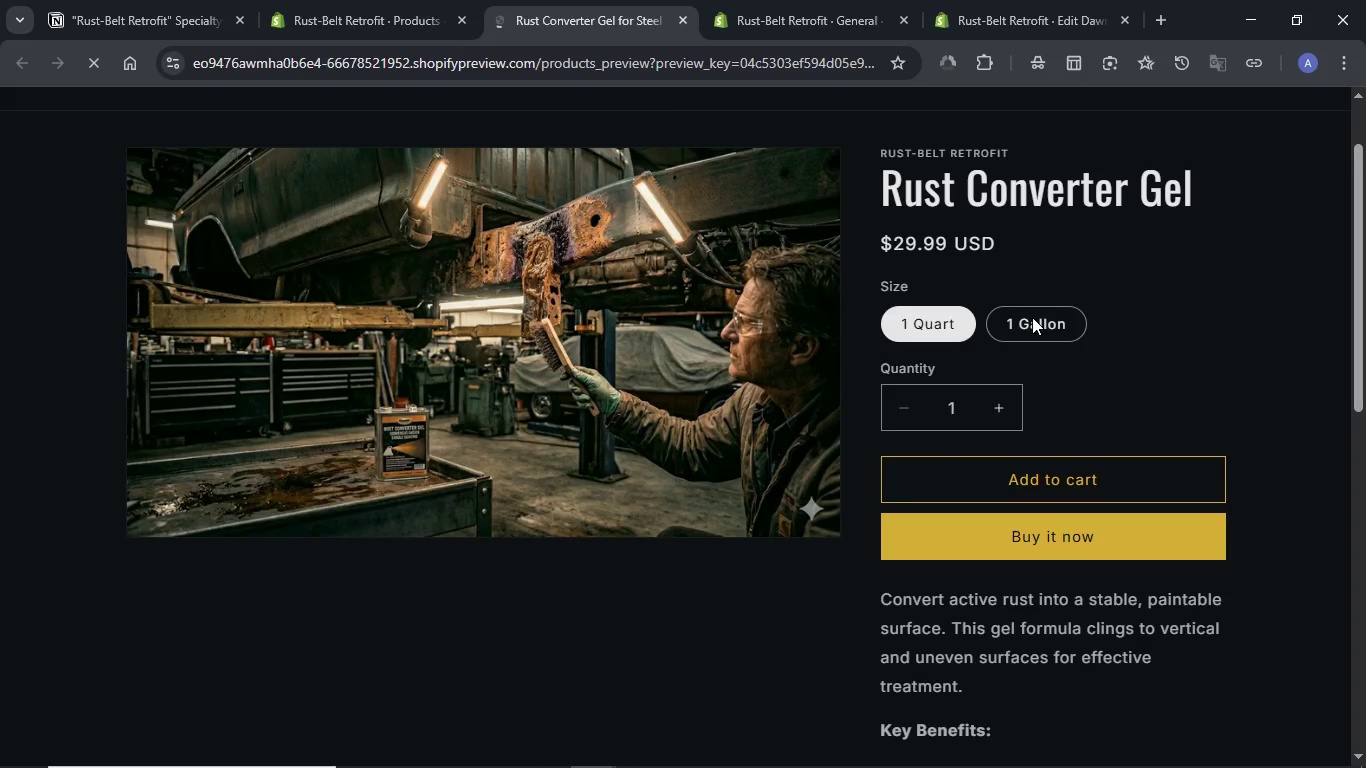 
left_click([1032, 317])
 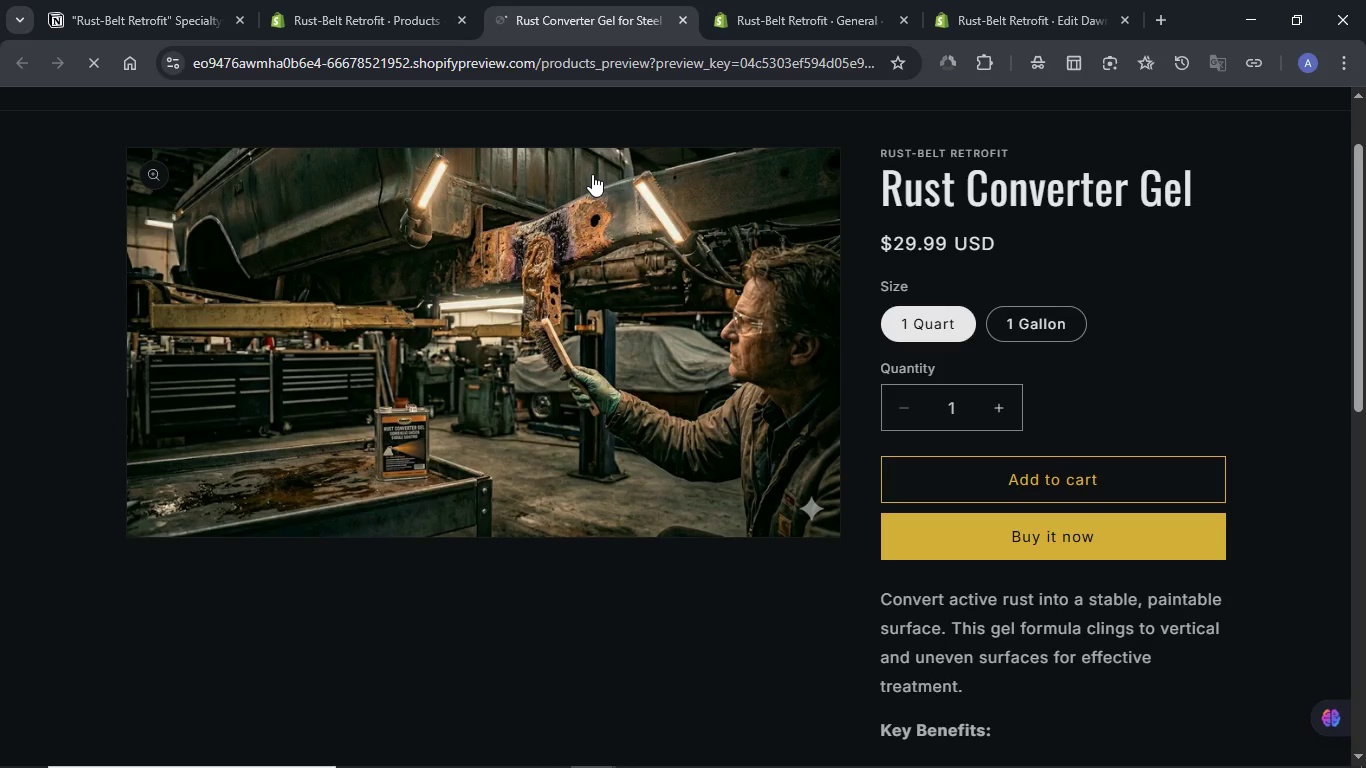 
wait(8.73)
 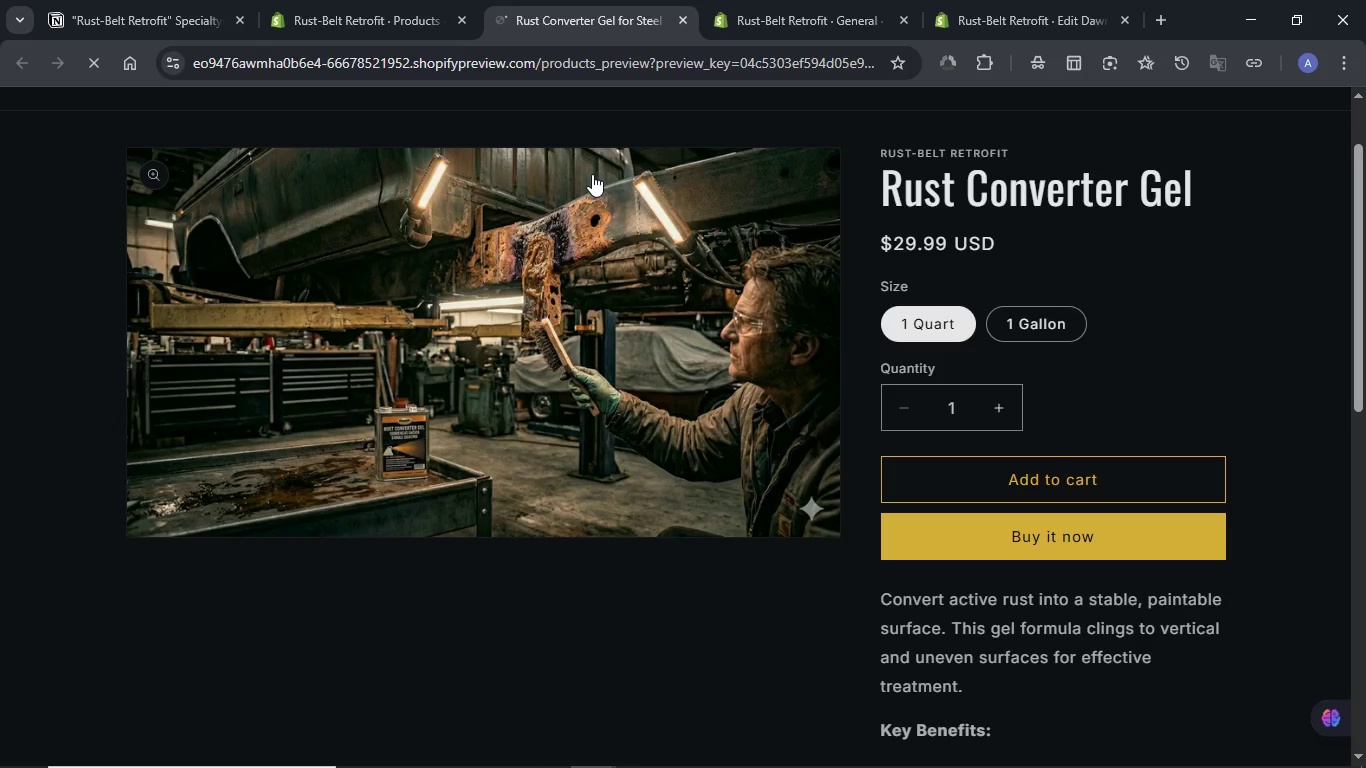 
left_click([681, 20])
 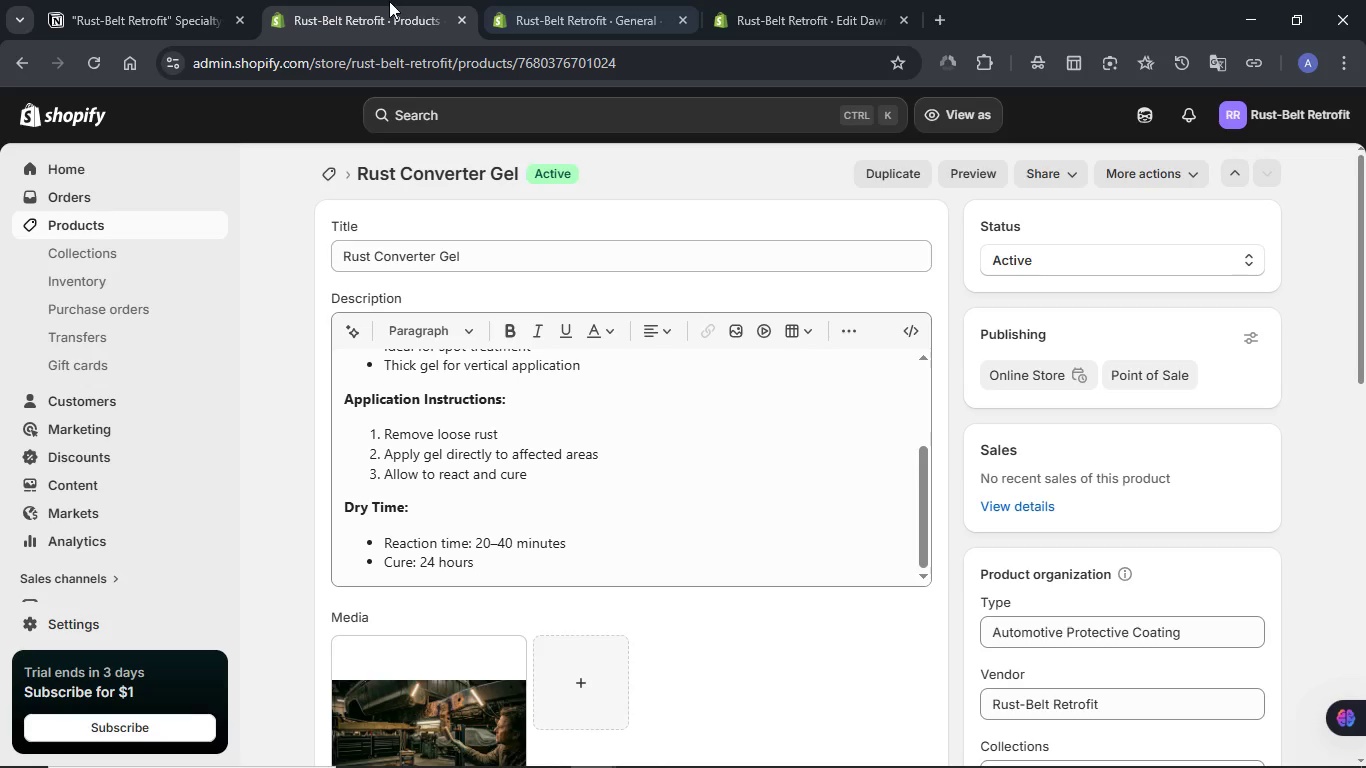 
left_click([329, 0])
 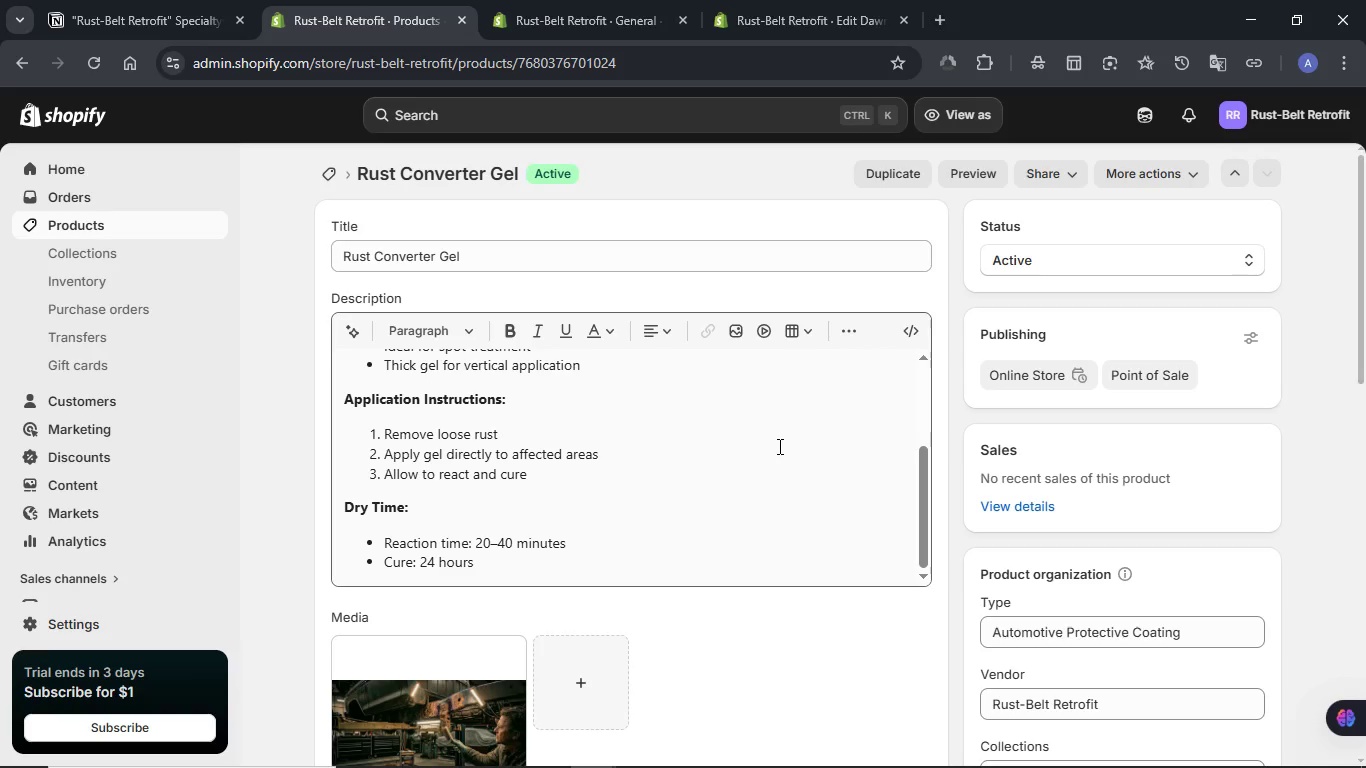 
scroll: coordinate [778, 438], scroll_direction: down, amount: 6.0
 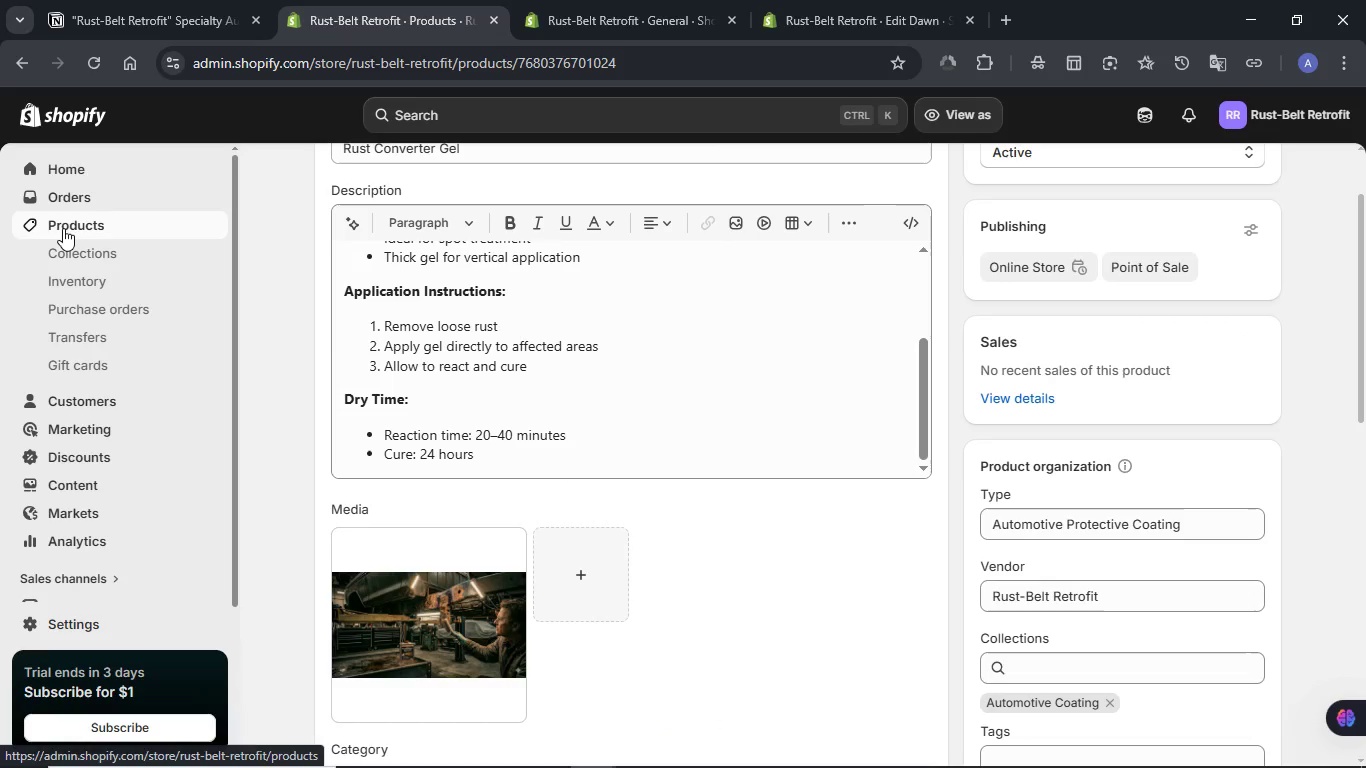 
left_click([62, 226])
 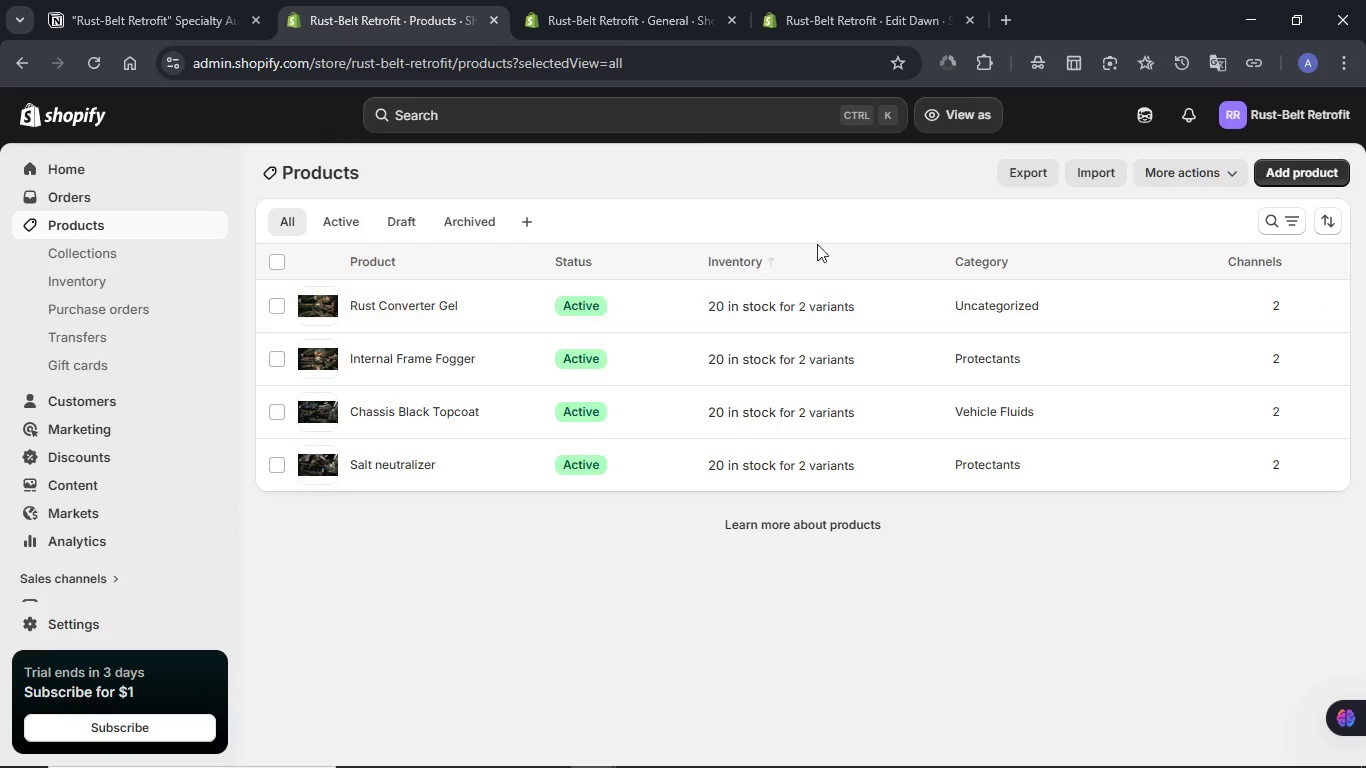 
wait(6.97)
 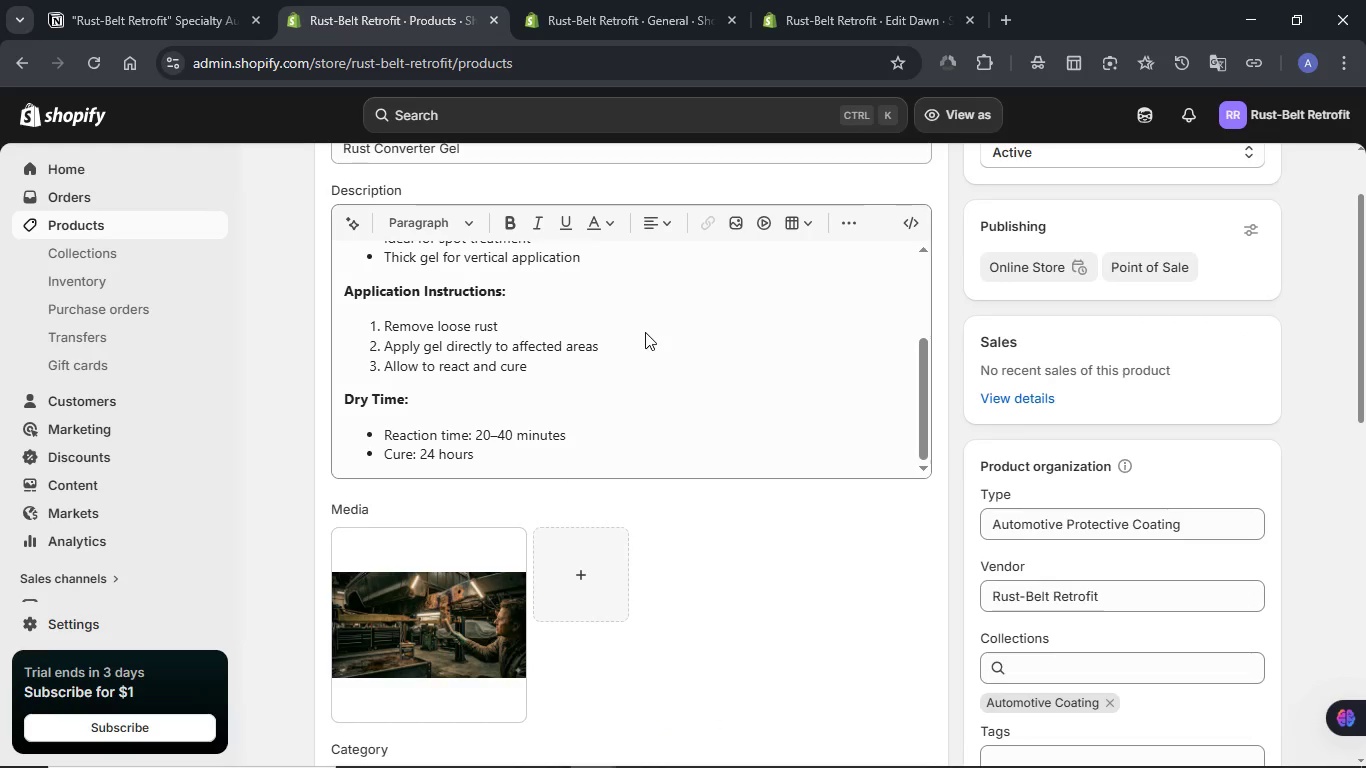 
left_click([1279, 180])
 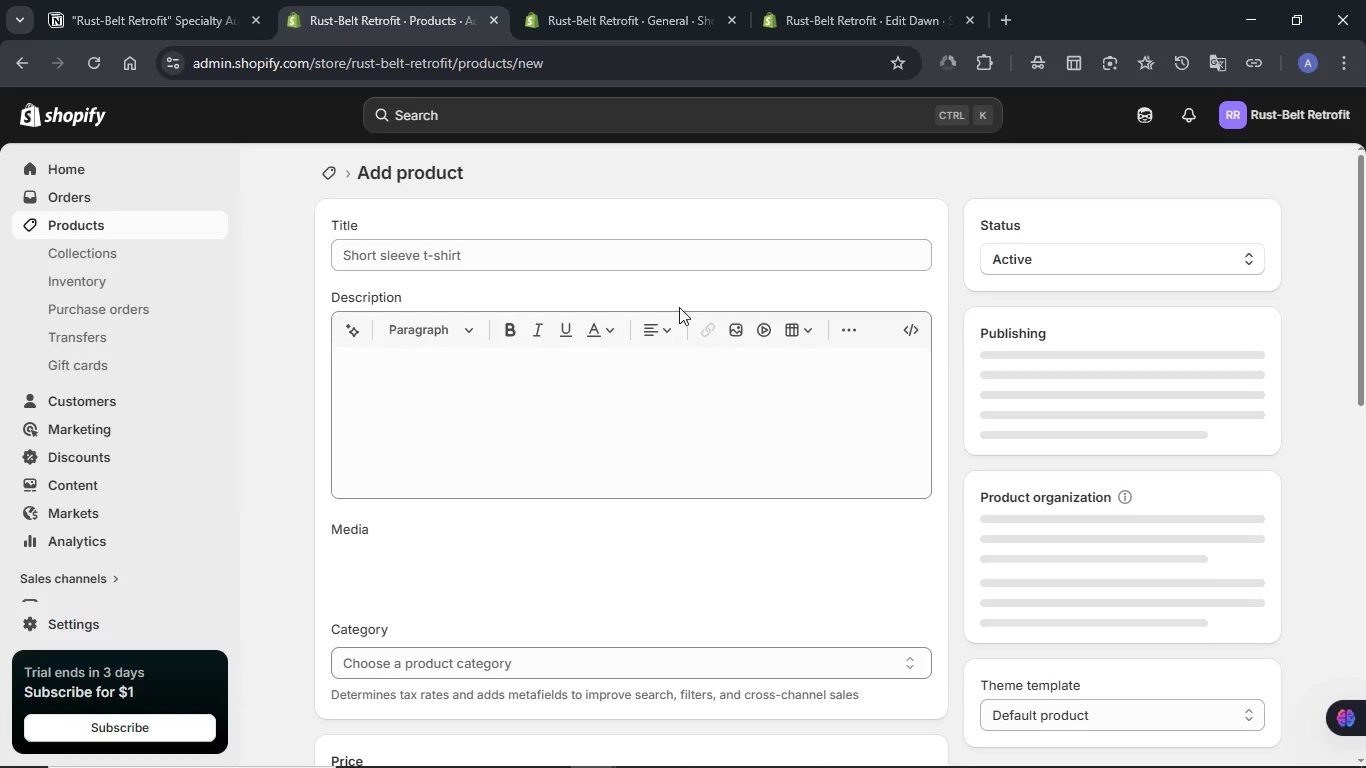 
wait(8.81)
 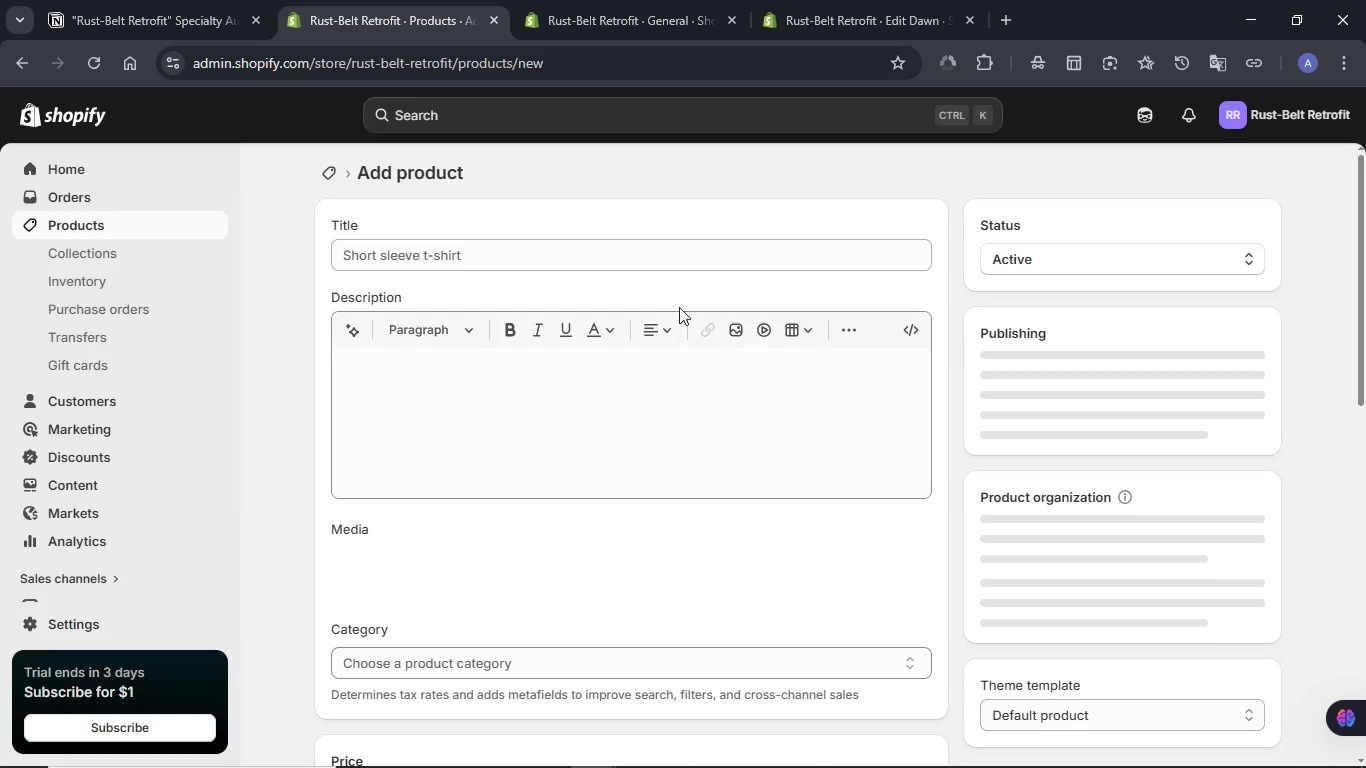 
left_click([195, 18])
 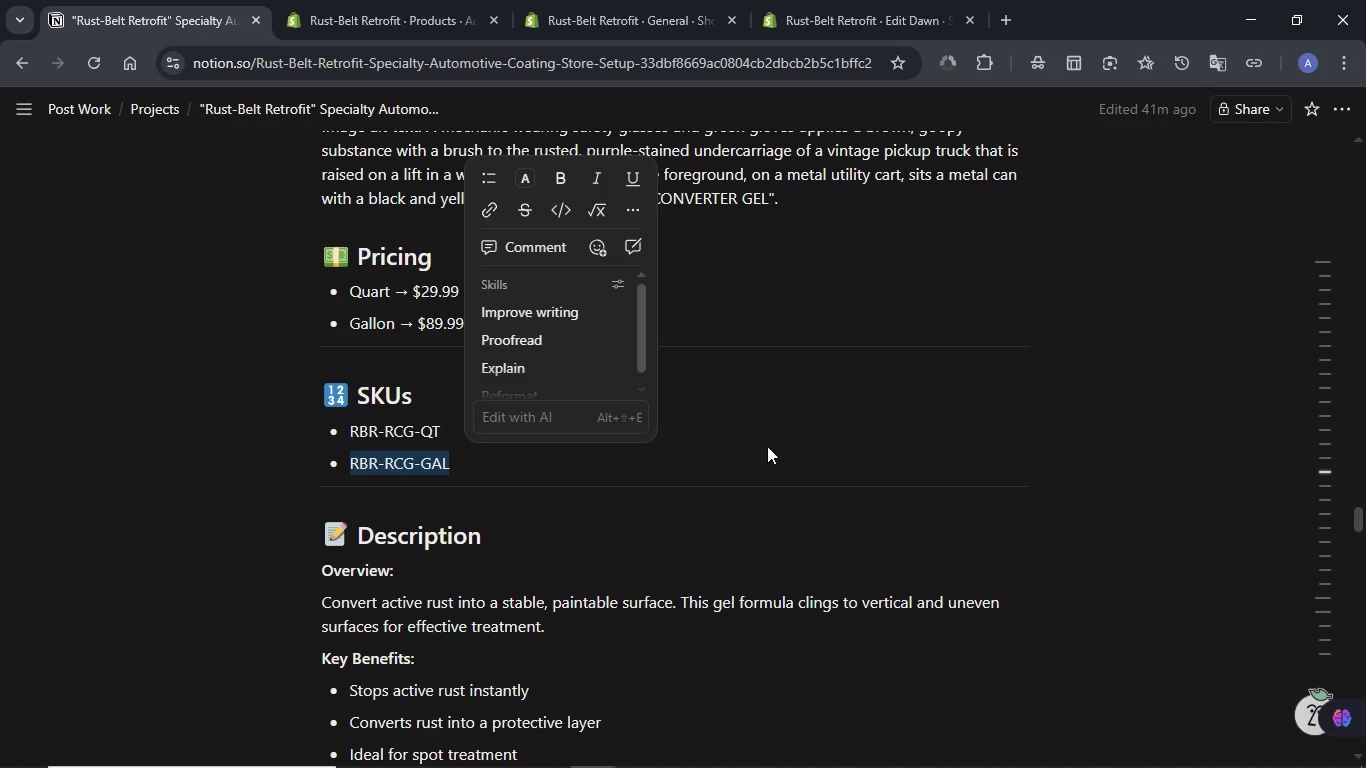 
left_click([778, 437])
 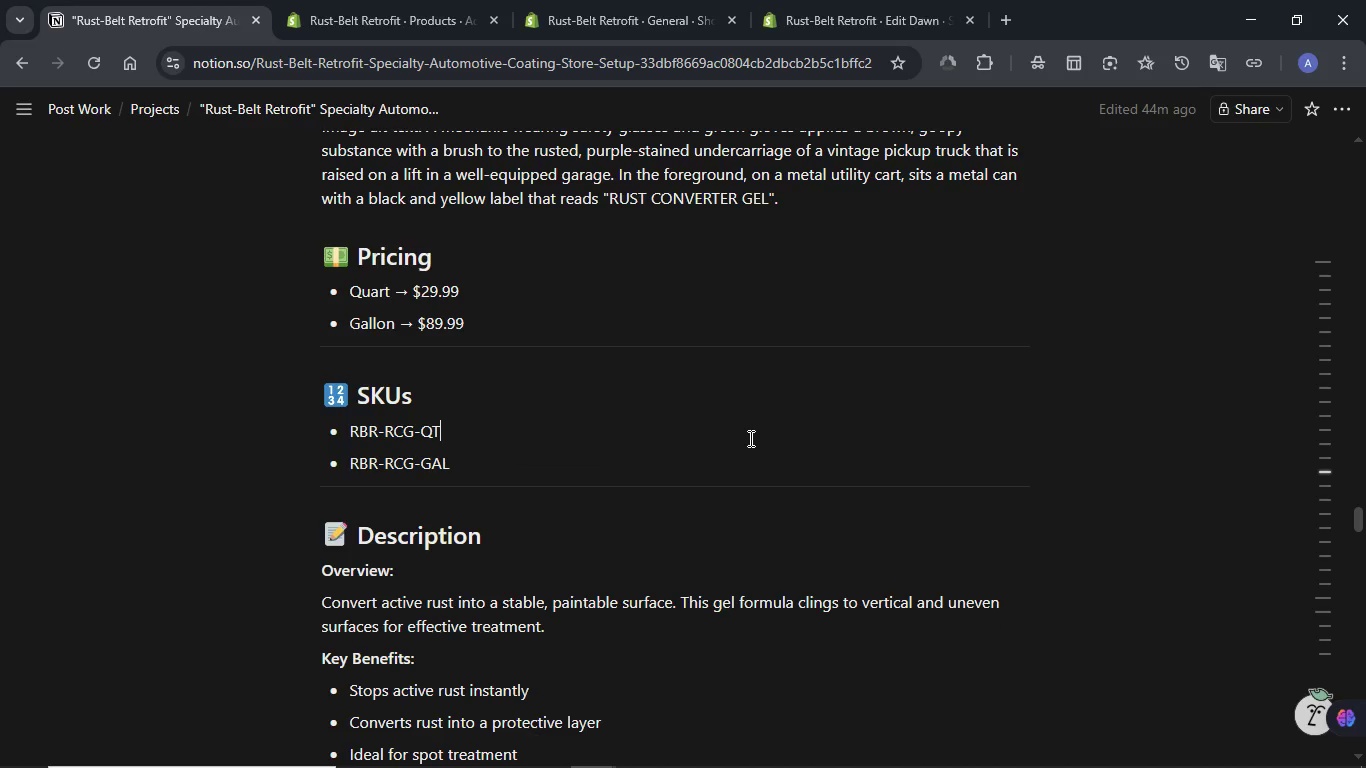 
scroll: coordinate [749, 438], scroll_direction: down, amount: 4.0
 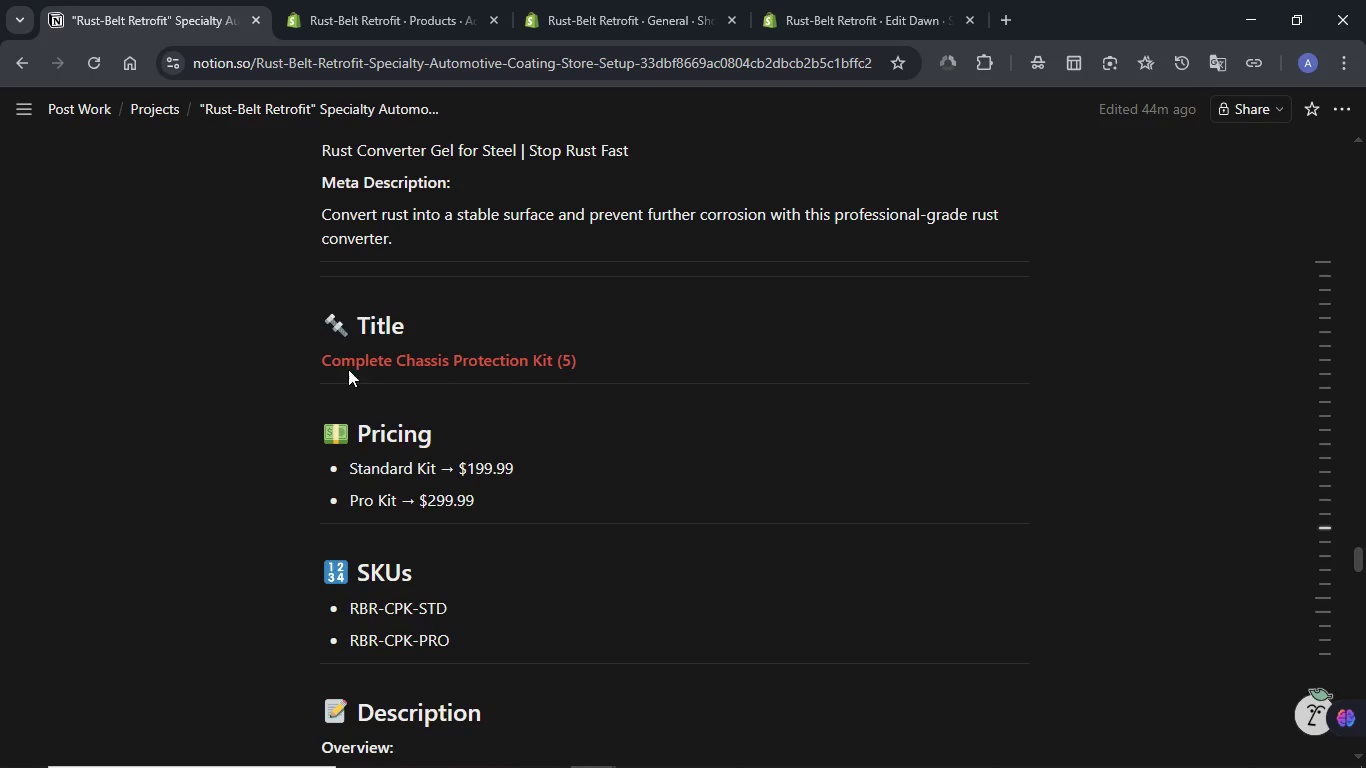 
left_click_drag(start_coordinate=[321, 357], to_coordinate=[551, 358])
 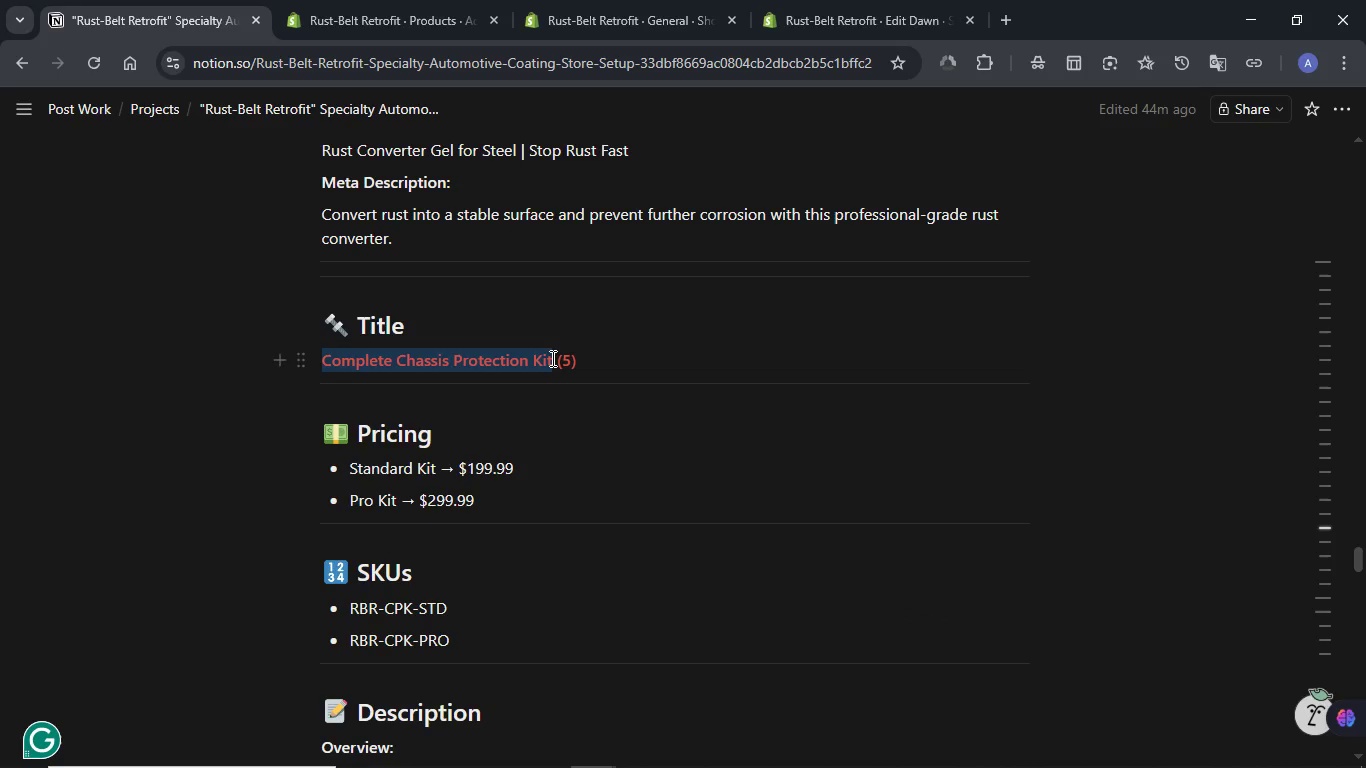 
key(Control+C)
 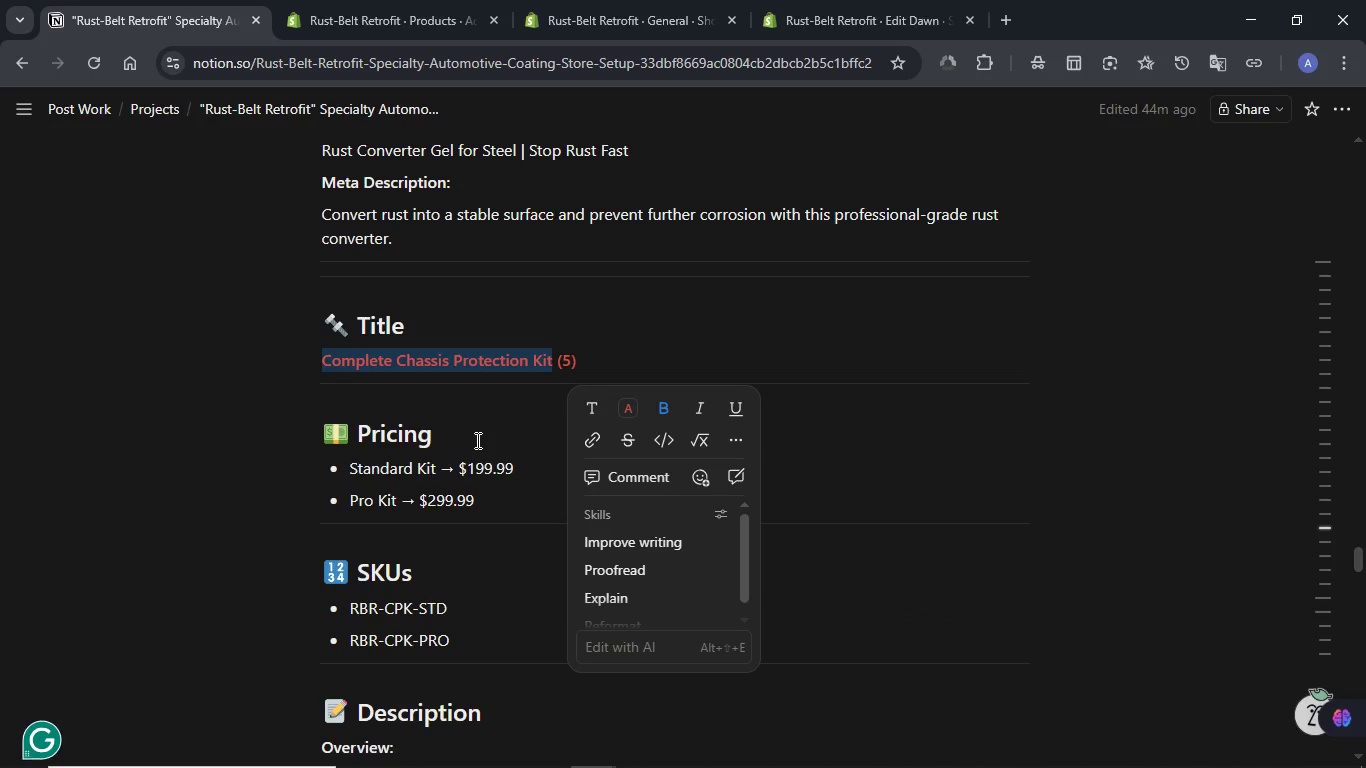 
scroll: coordinate [476, 440], scroll_direction: down, amount: 3.0
 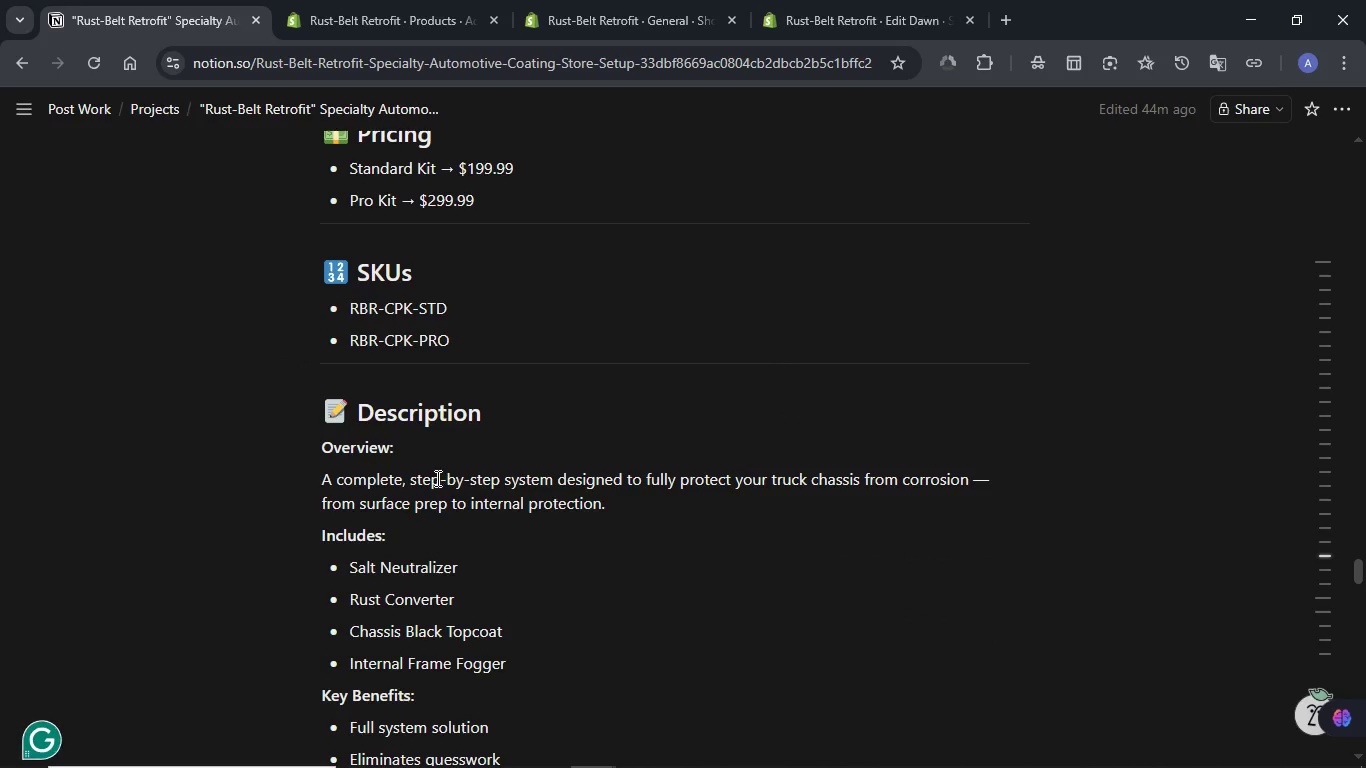 
left_click([435, 479])
 